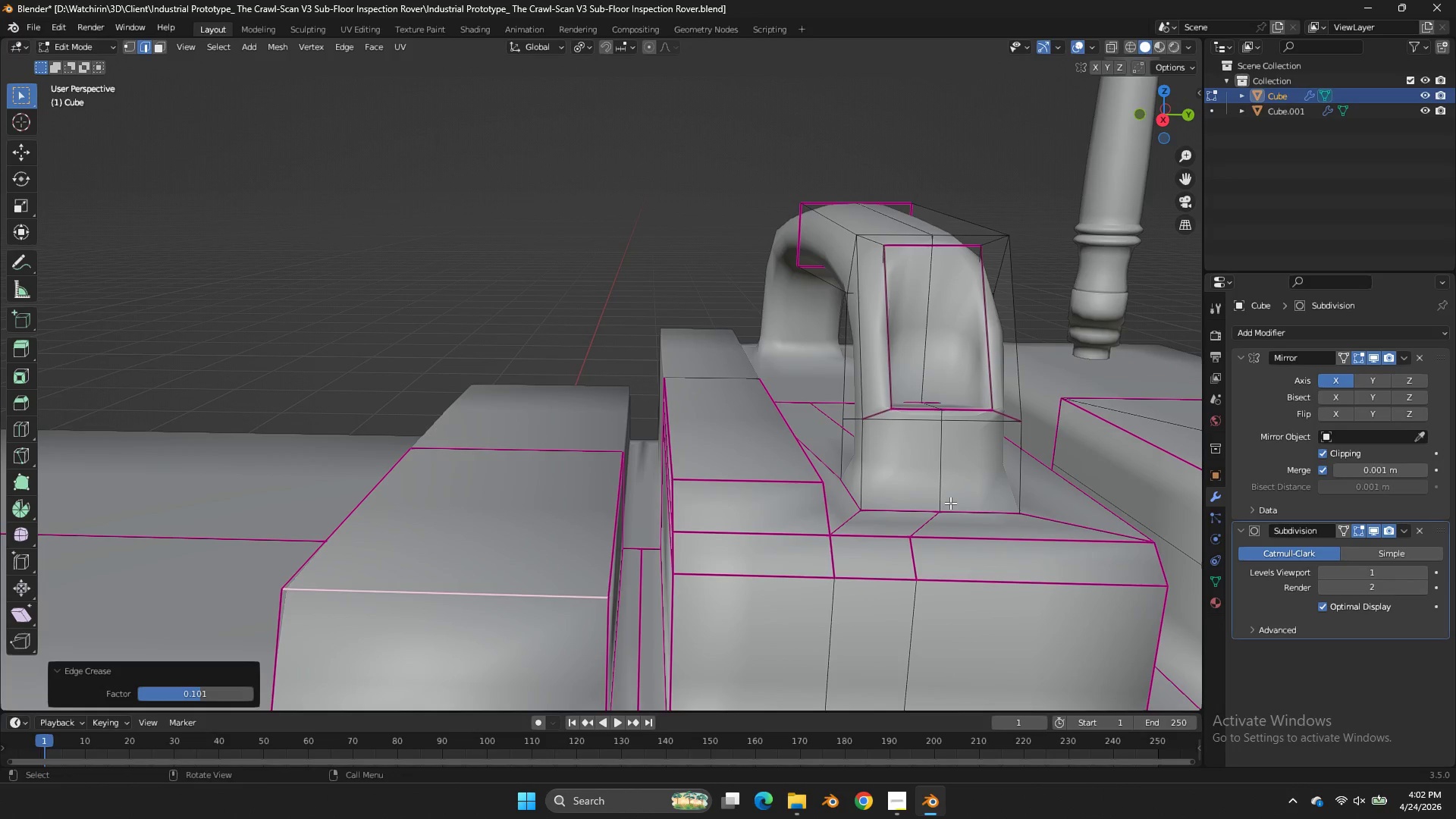 
hold_key(key=AltLeft, duration=0.73)
left_click([896, 504])
 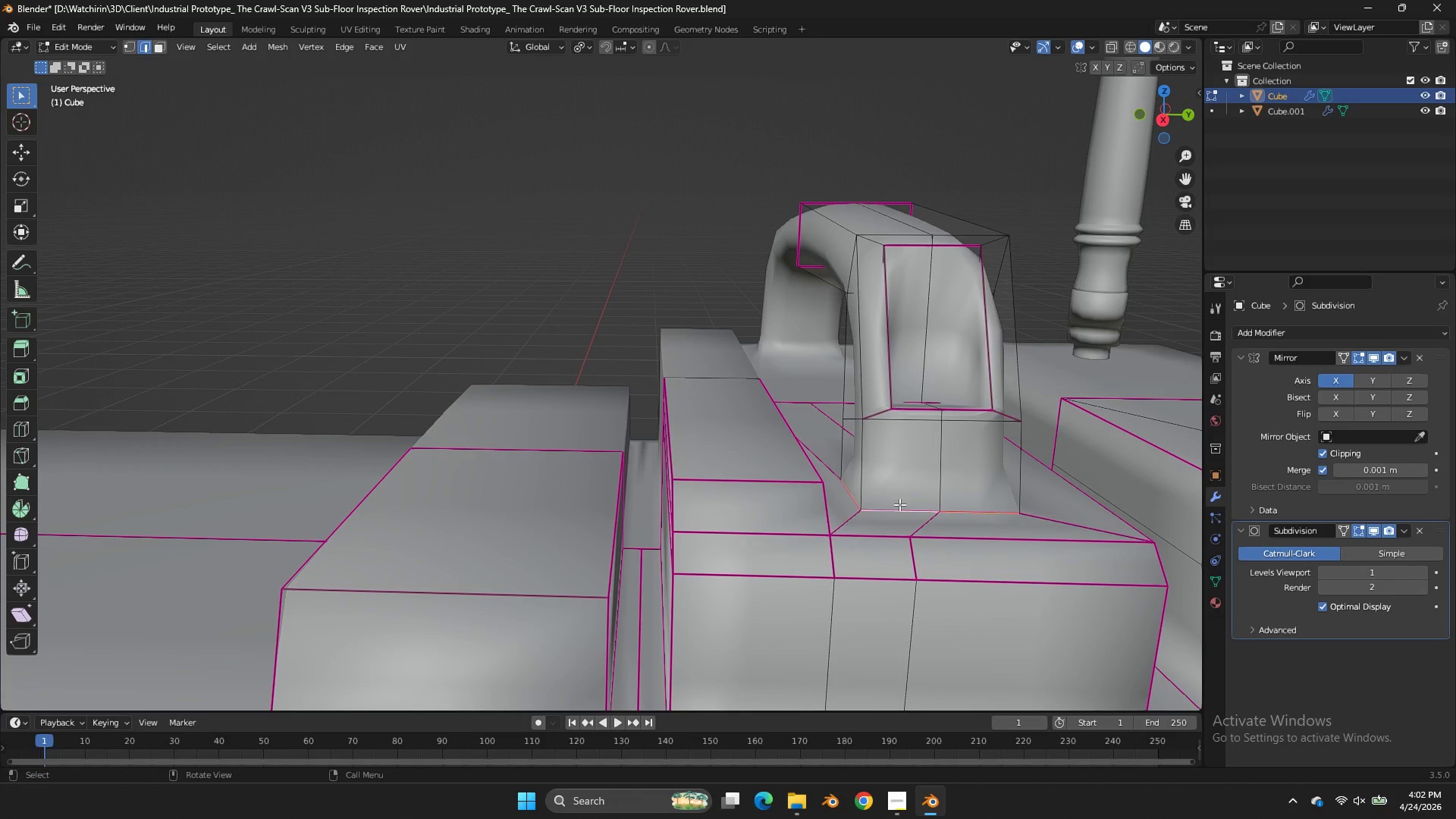 
type(zzv)
 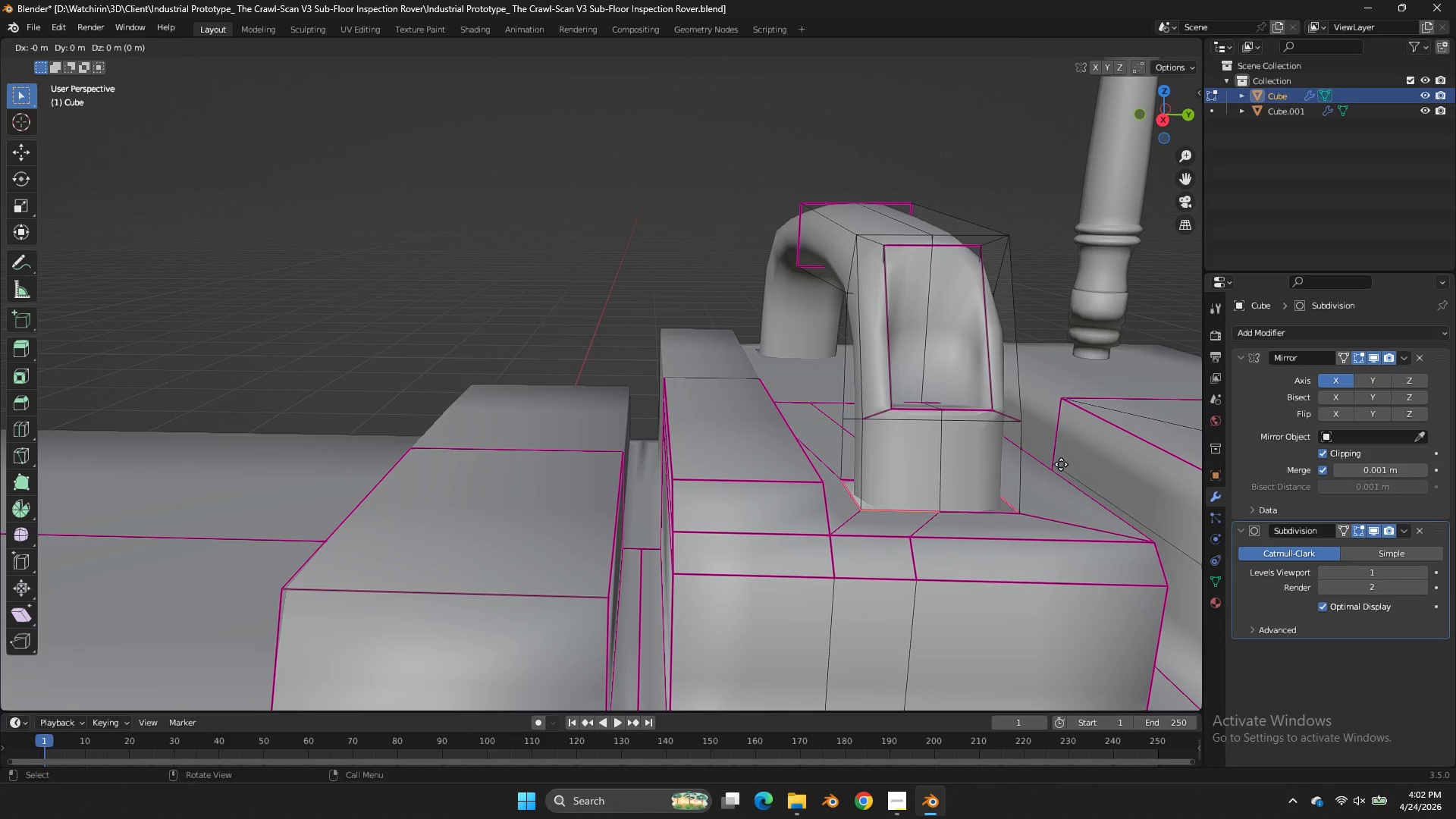 
right_click([1061, 464])
 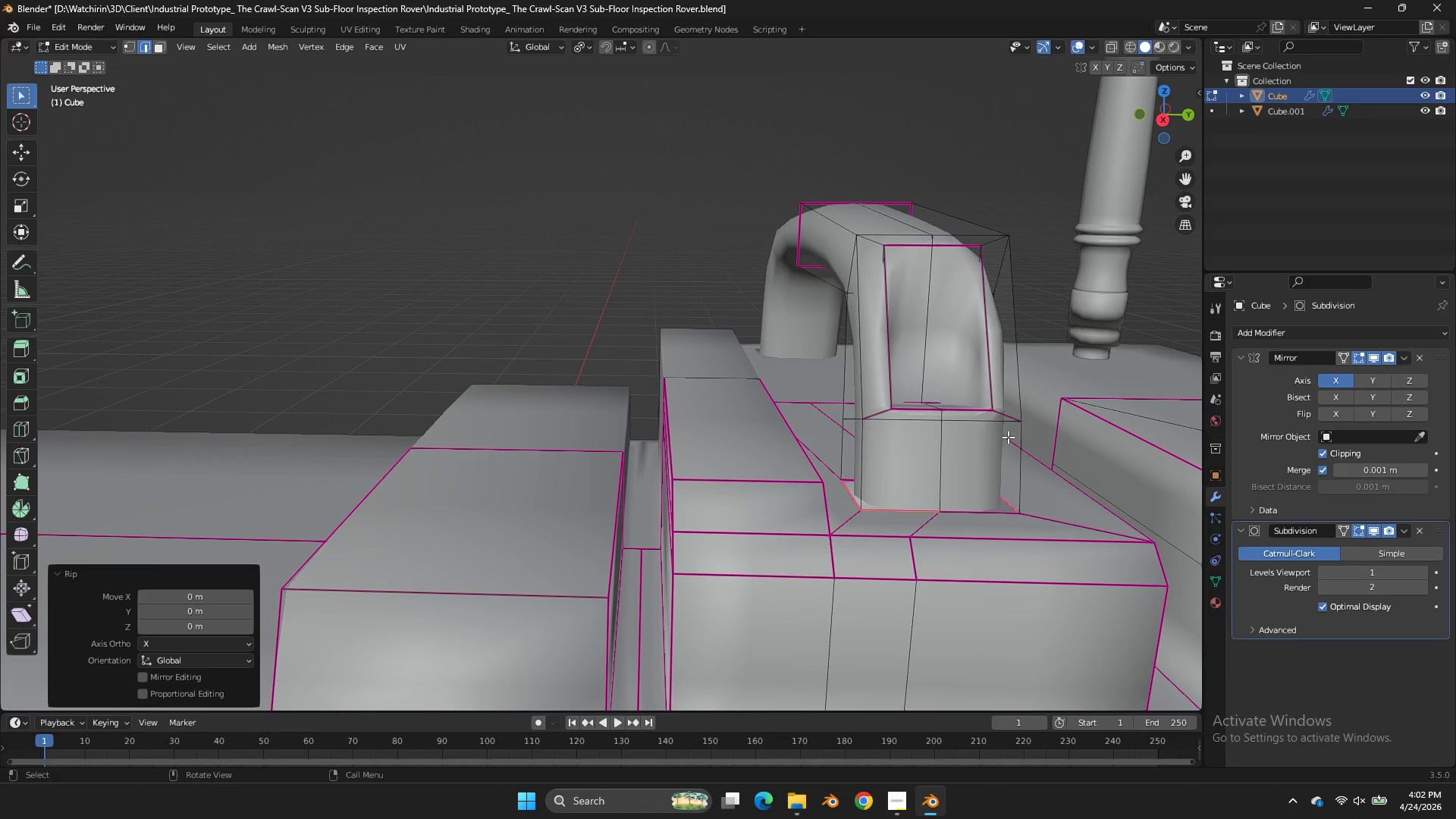 
key(Control+Z)
 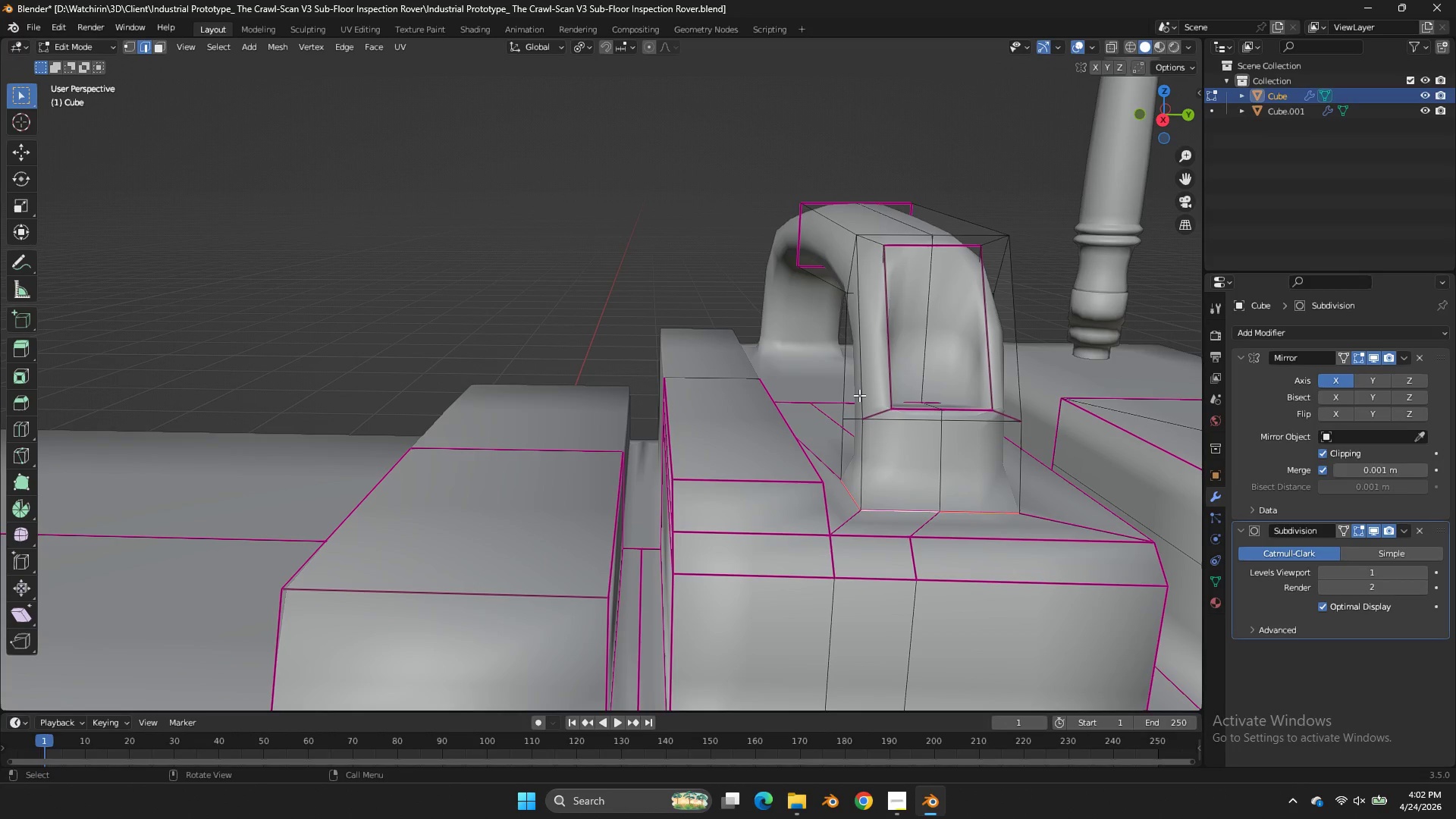 
left_click([859, 395])
 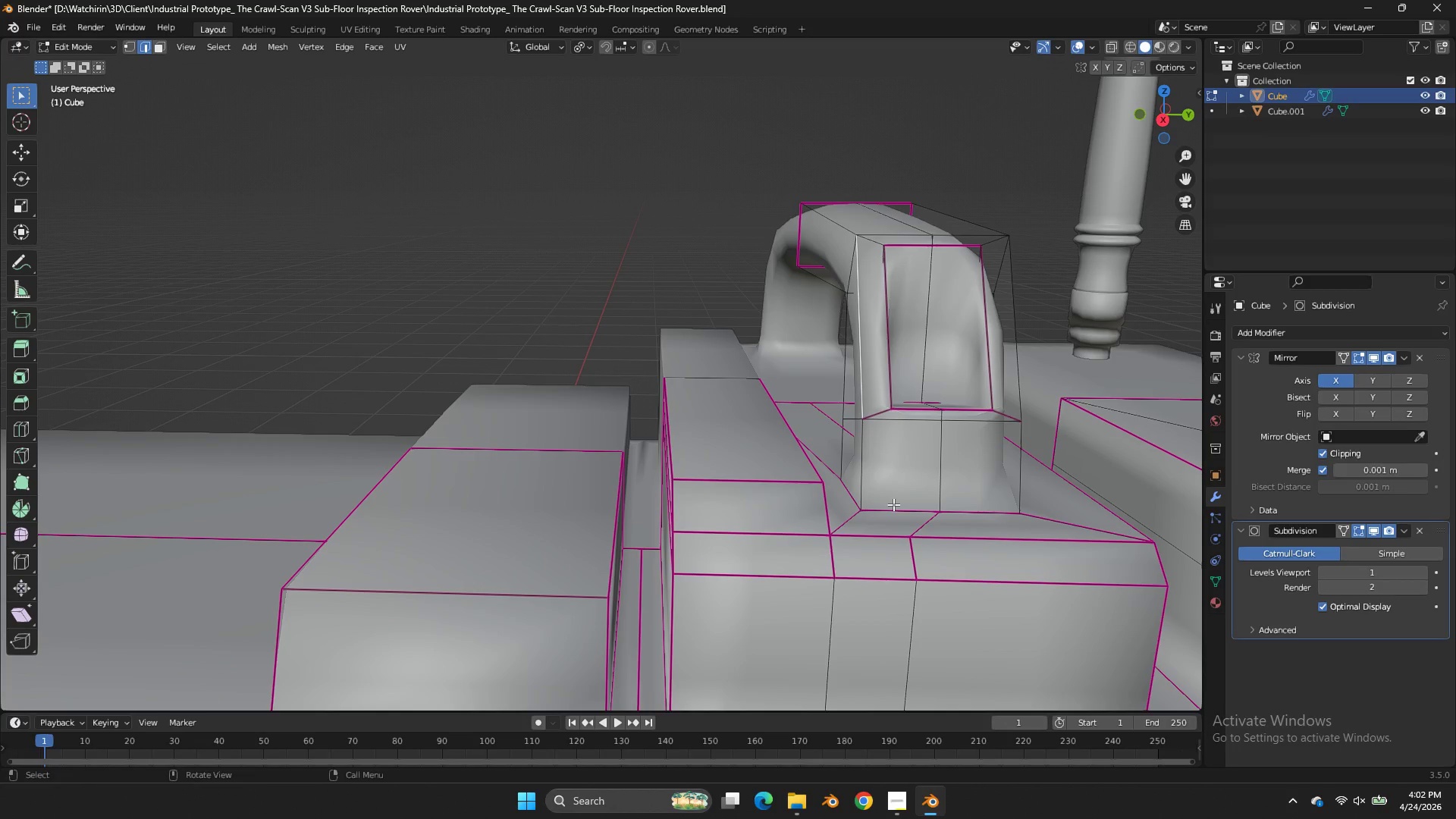 
hold_key(key=AltLeft, duration=0.39)
left_click([893, 505])
 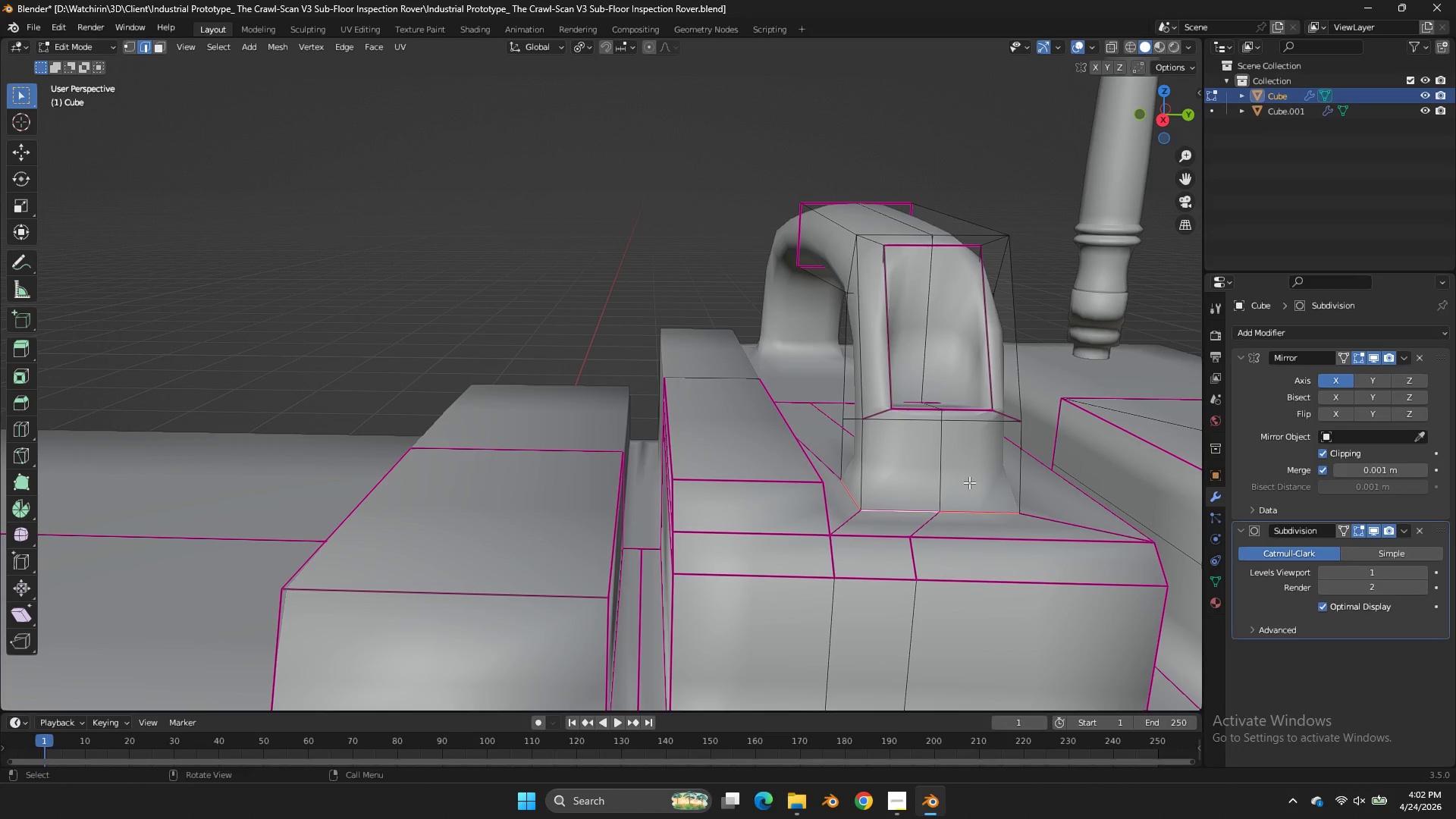 
hold_key(key=ShiftLeft, duration=0.83)
 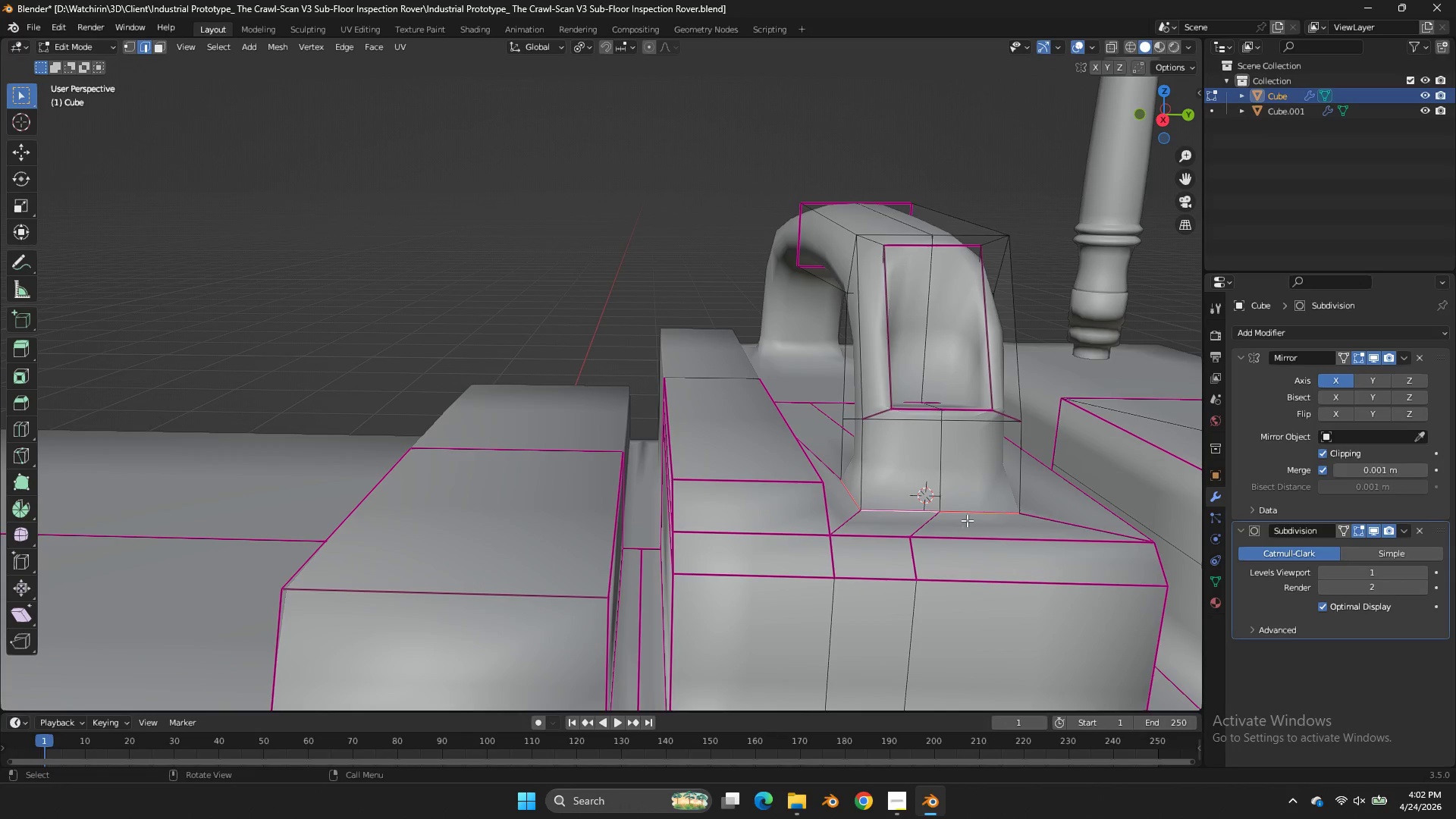 
hold_key(key=S, duration=0.69)
 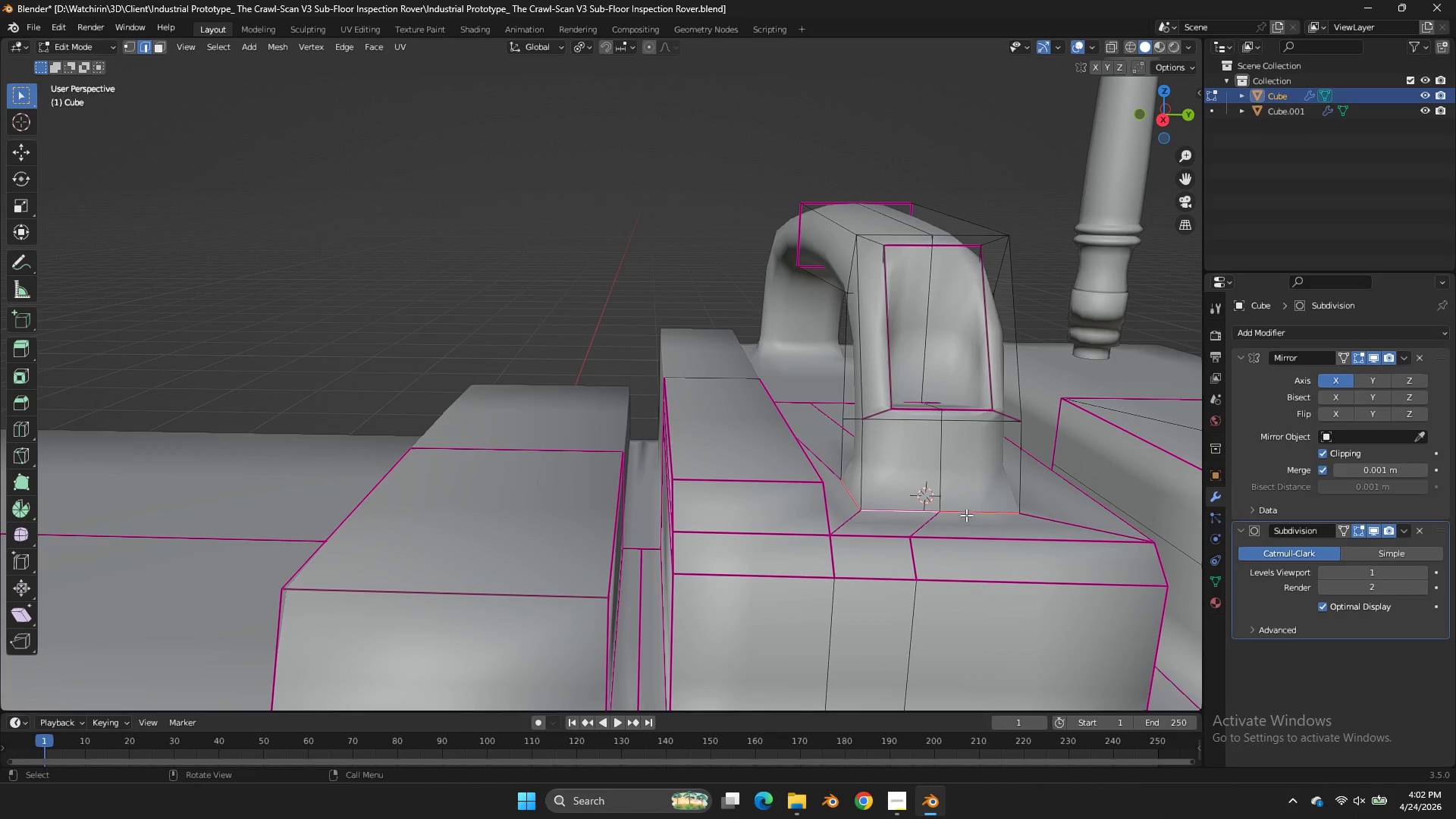 
hold_key(key=ShiftLeft, duration=0.59)
 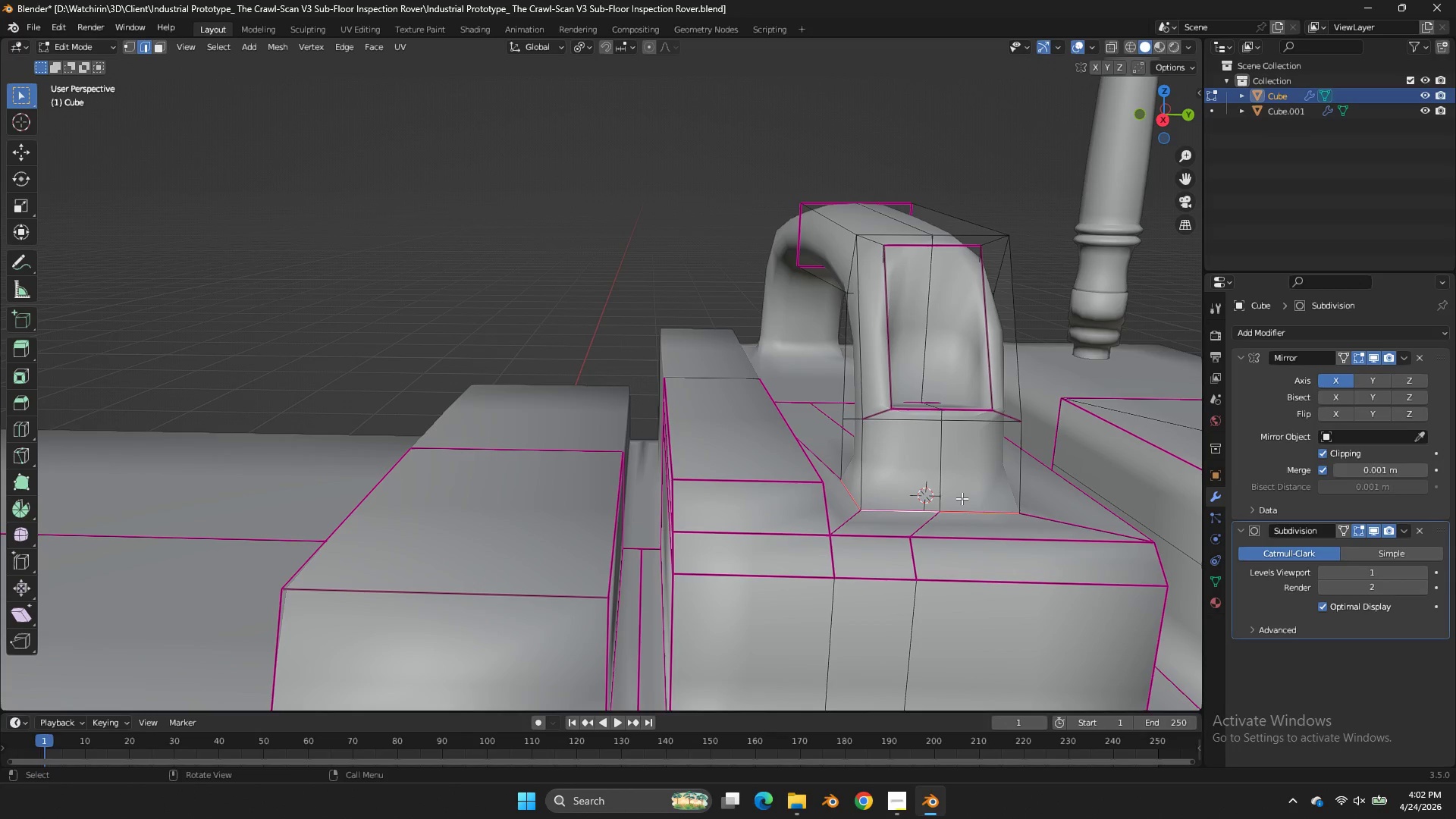 
key(U)
 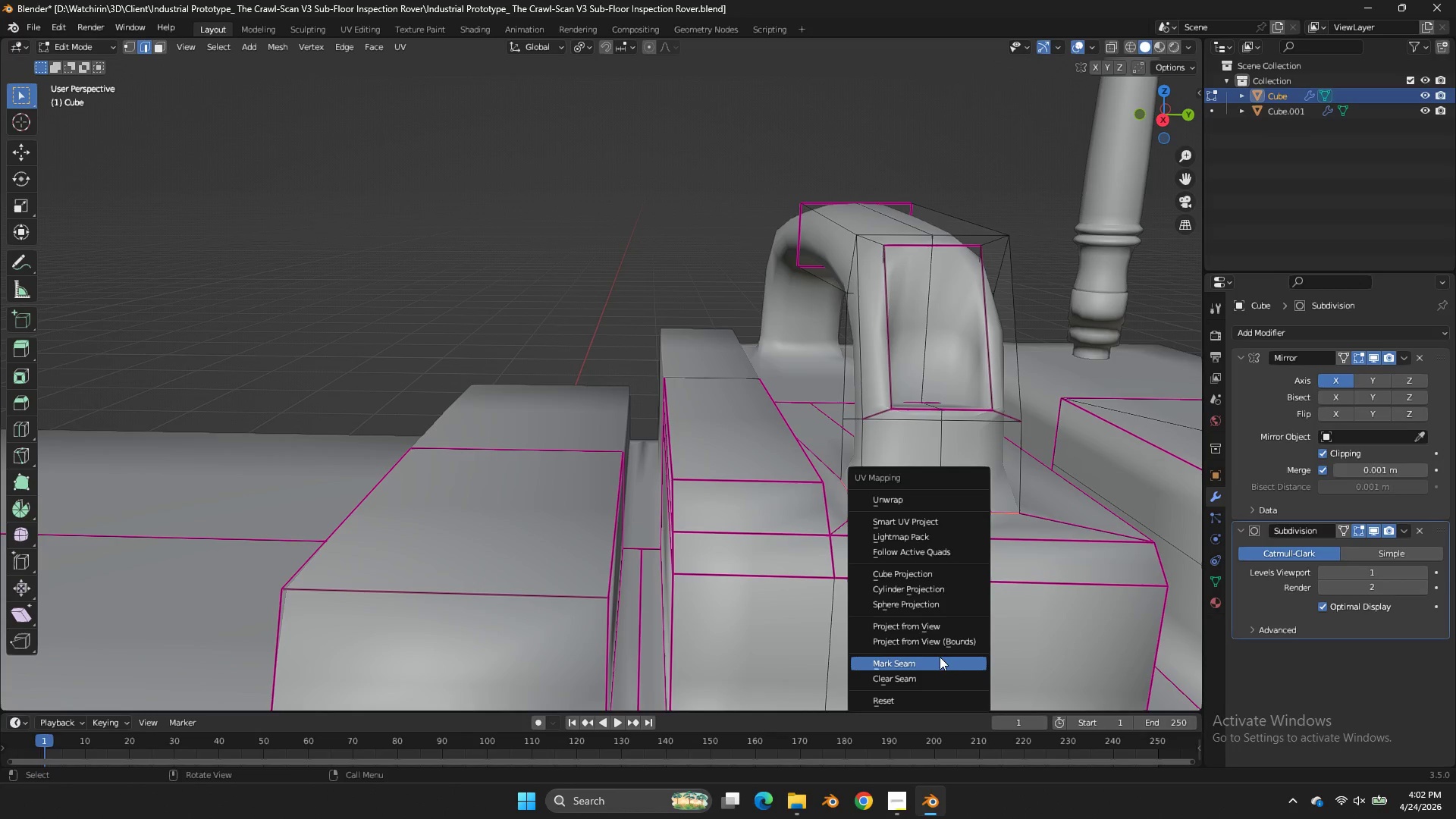 
left_click_drag(start_coordinate=[941, 658], to_coordinate=[947, 657])
 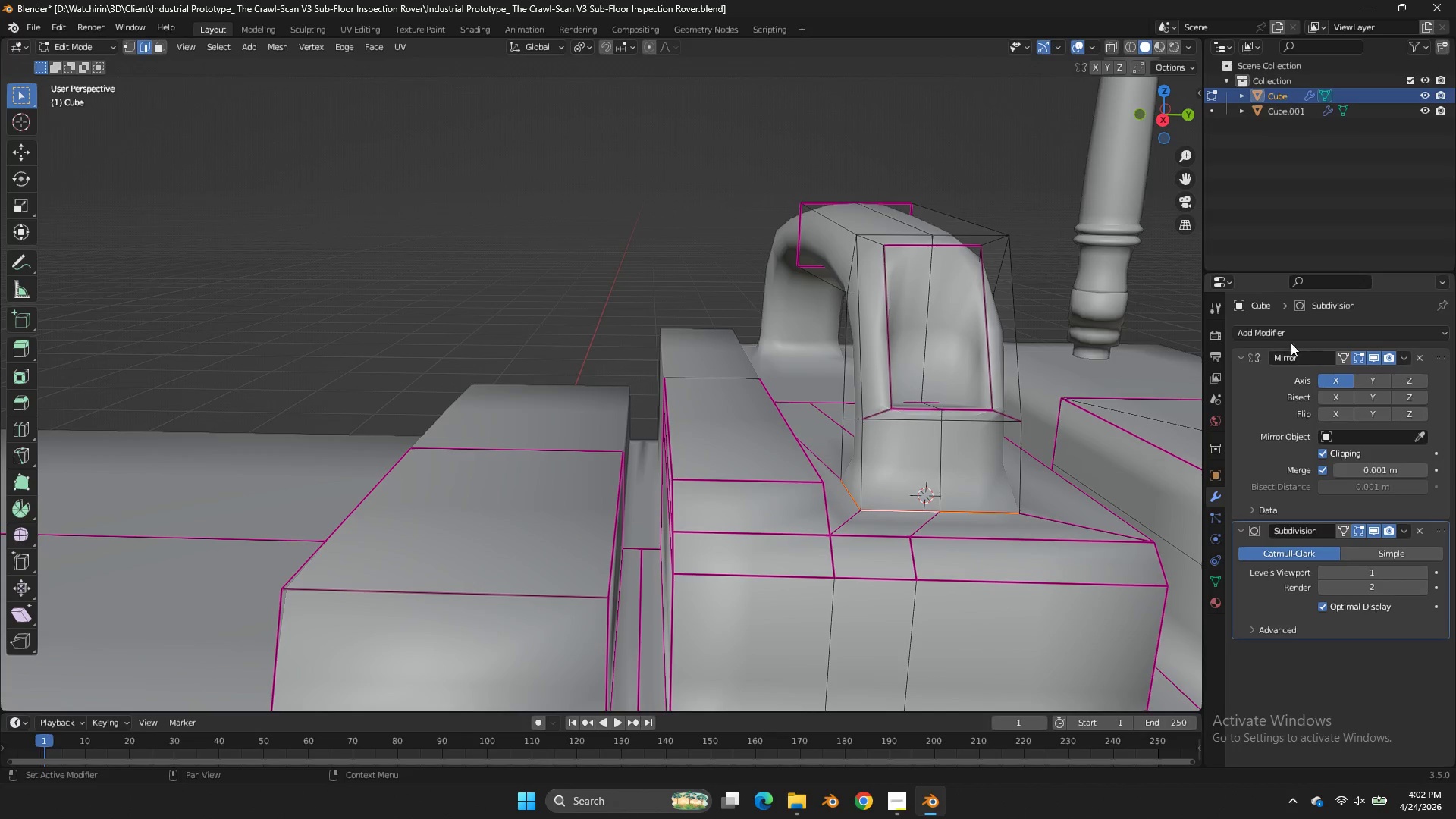 
left_click([1311, 333])
 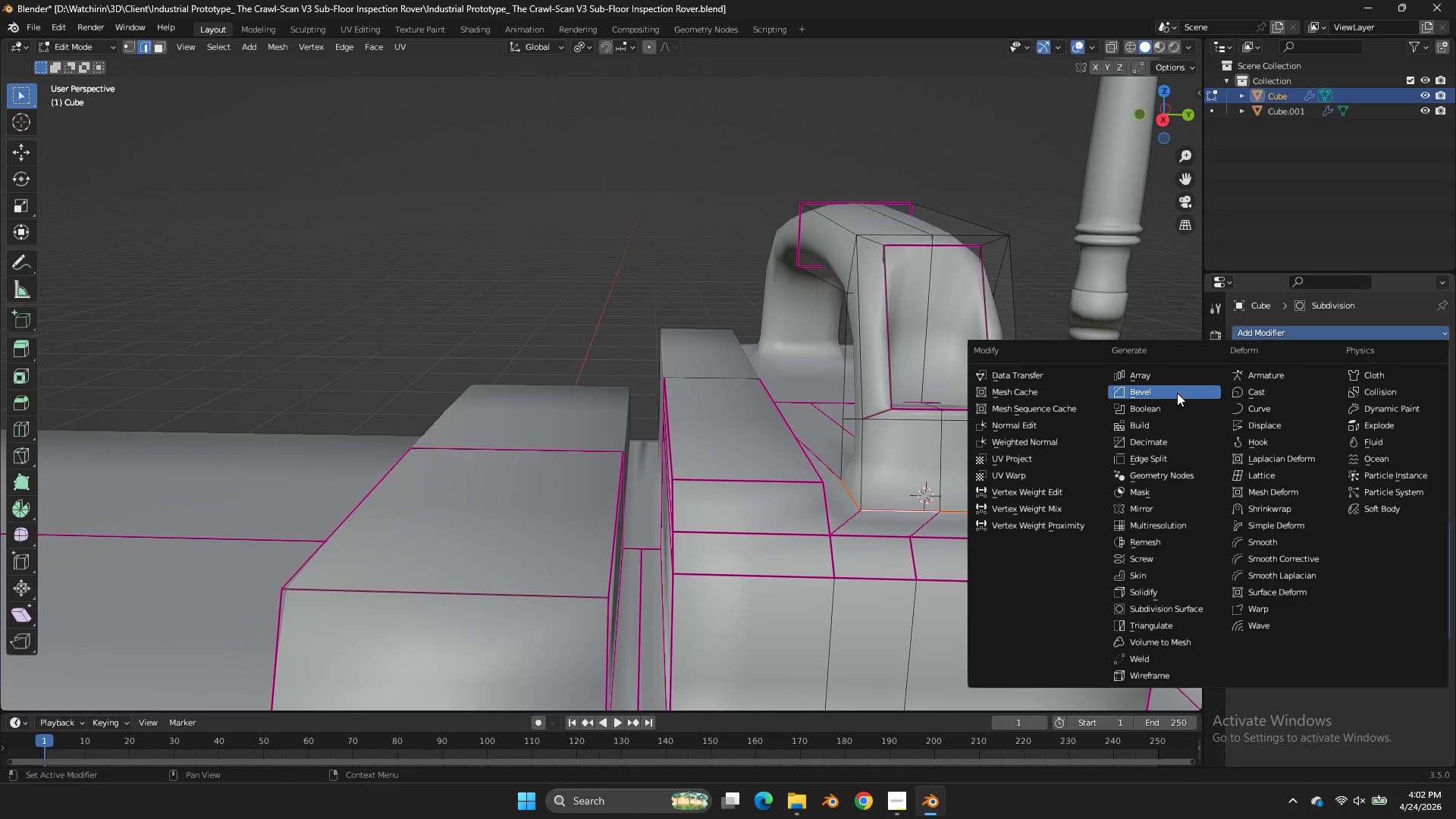 
left_click([1177, 393])
 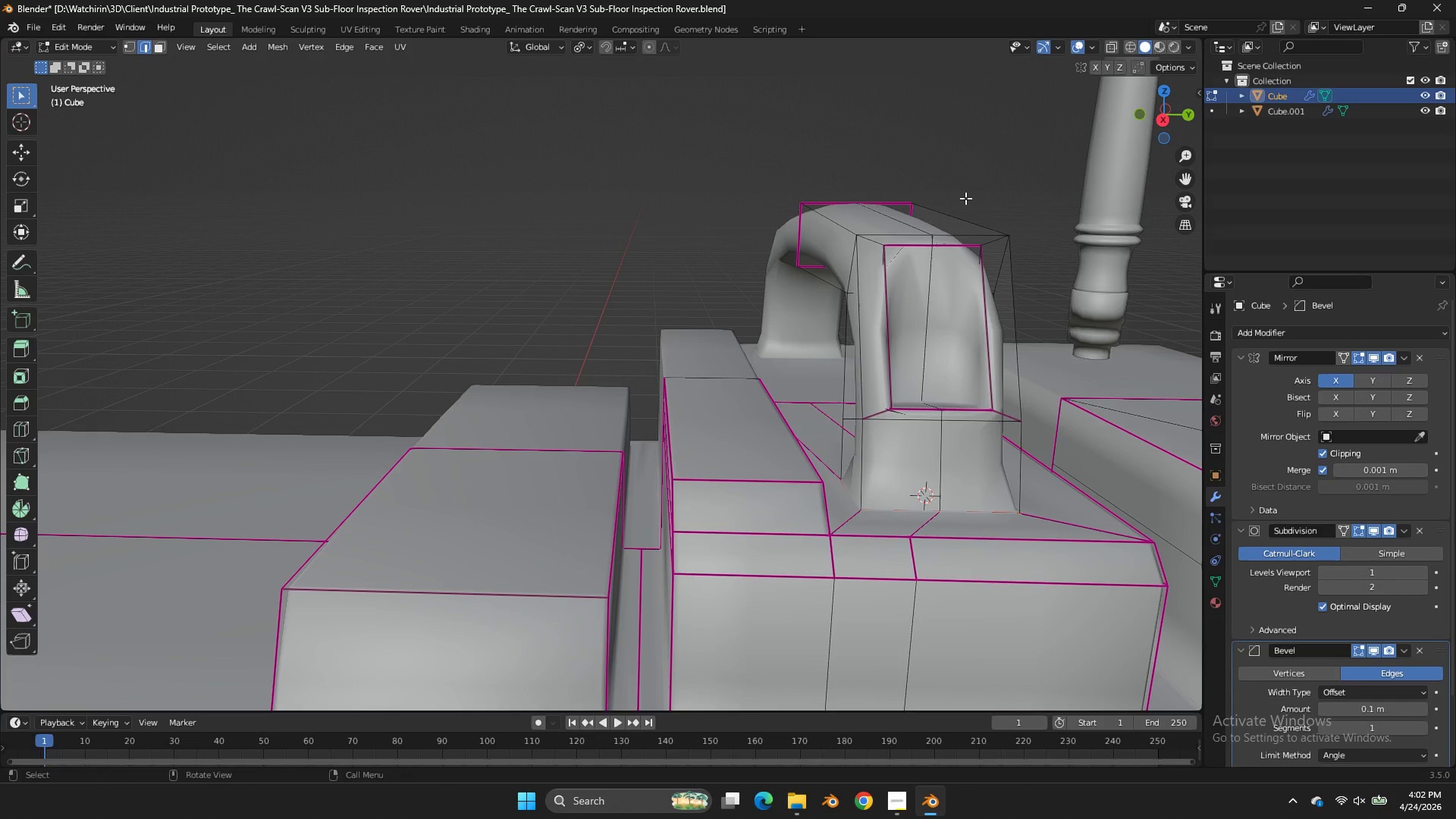 
left_click([965, 198])
 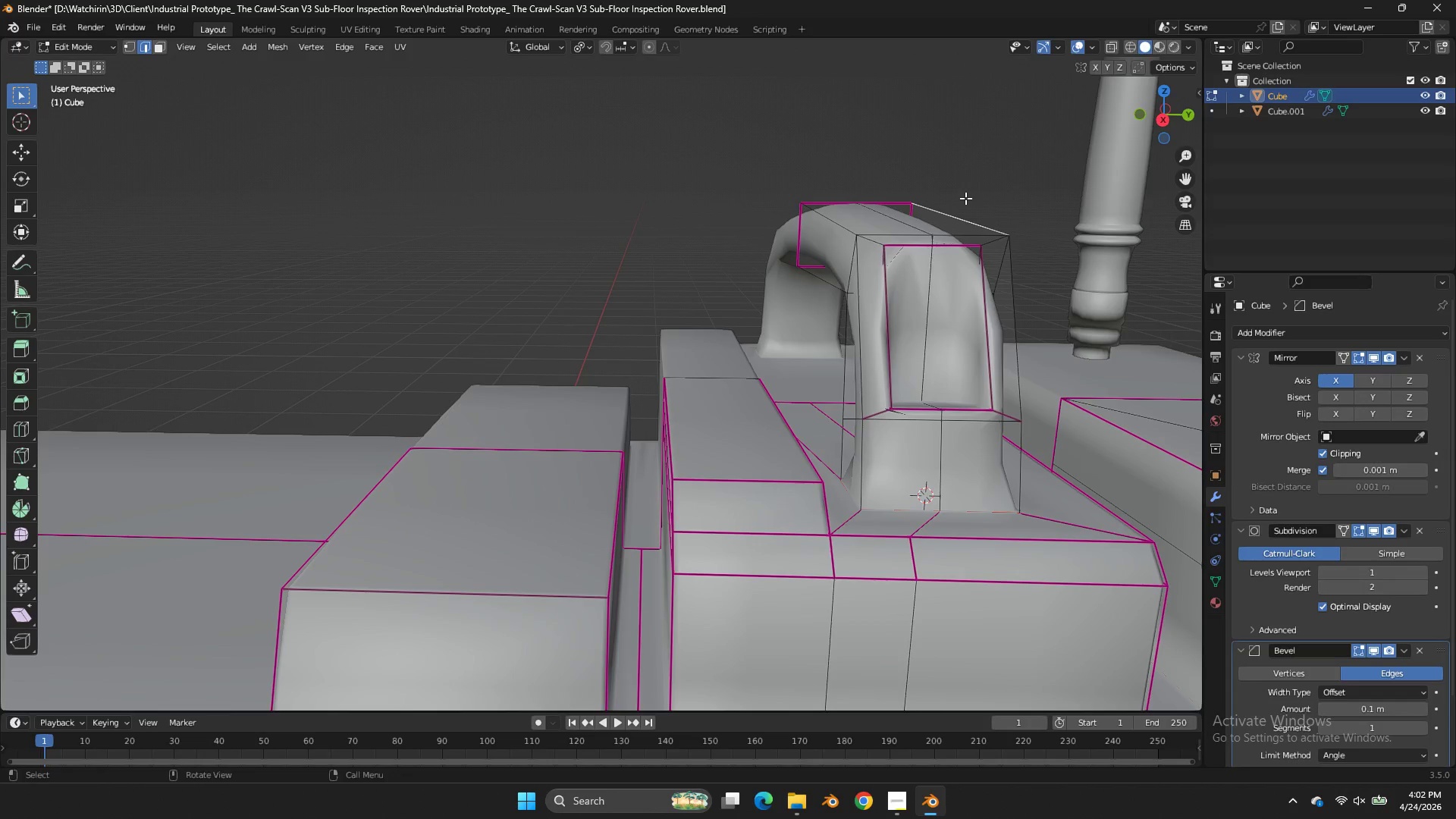 
left_click([684, 230])
 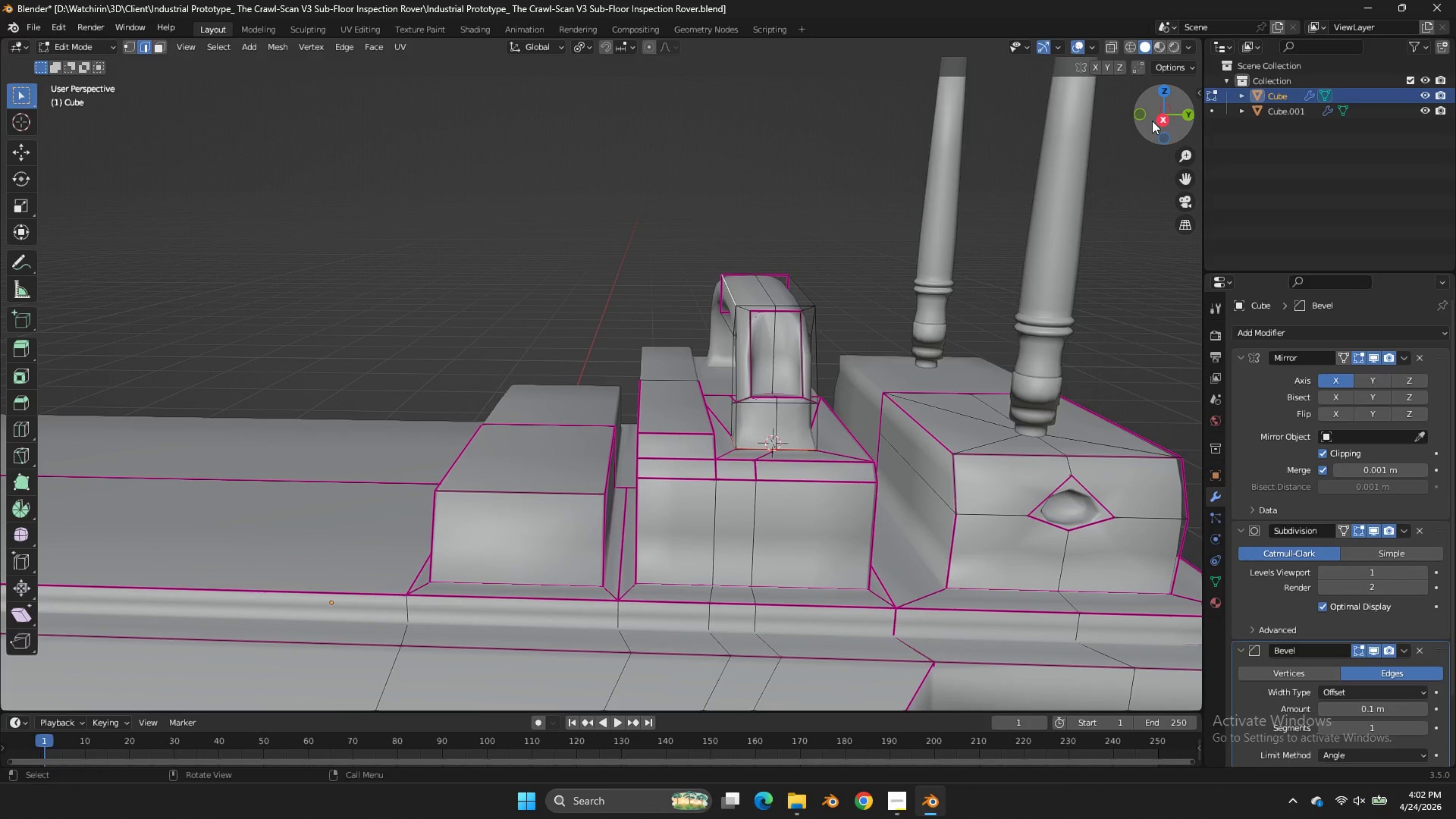 
scroll: coordinate [965, 198], scroll_direction: down, amount: 3.0
 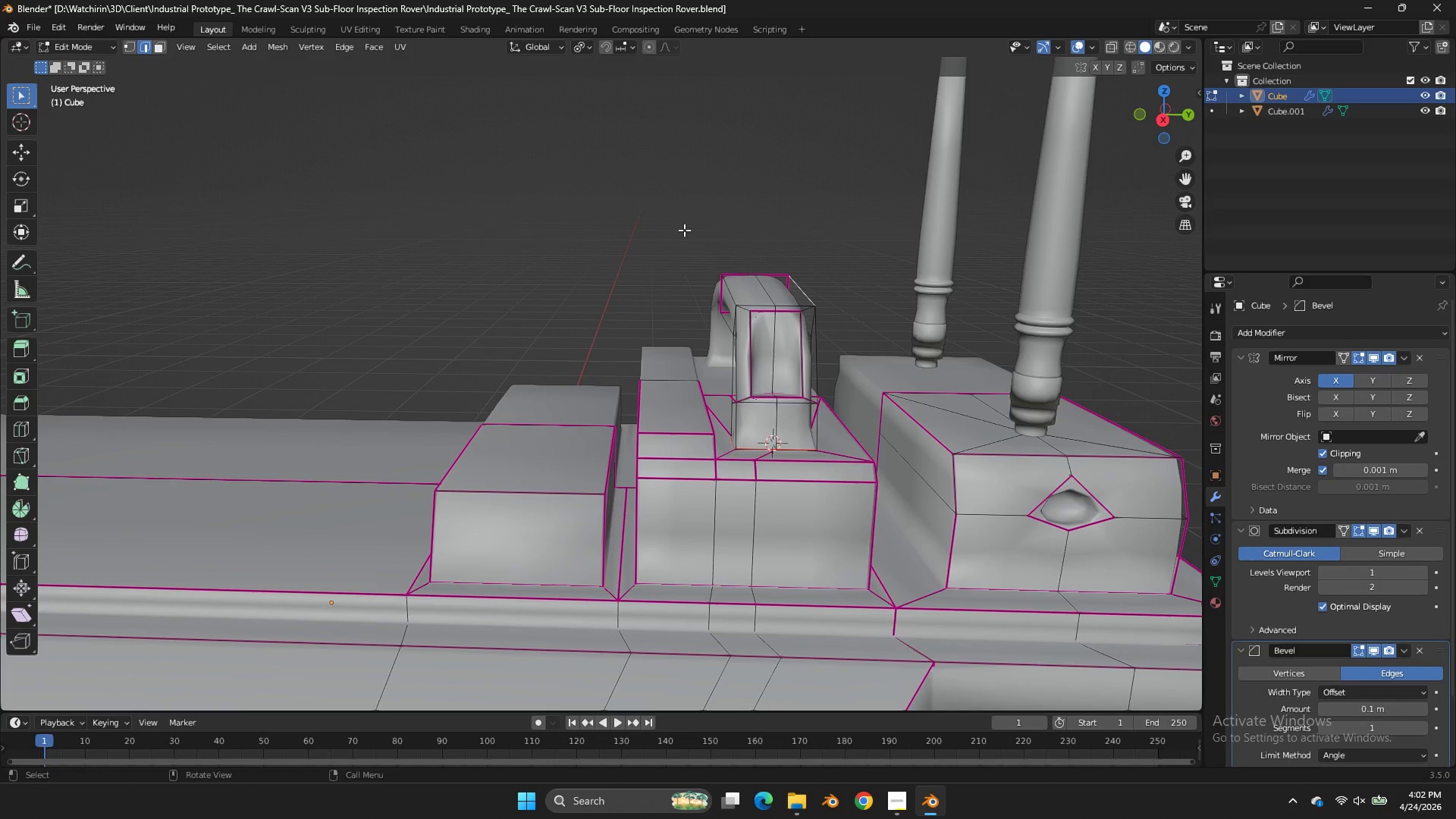 
left_click_drag(start_coordinate=[1169, 113], to_coordinate=[62, 121])
 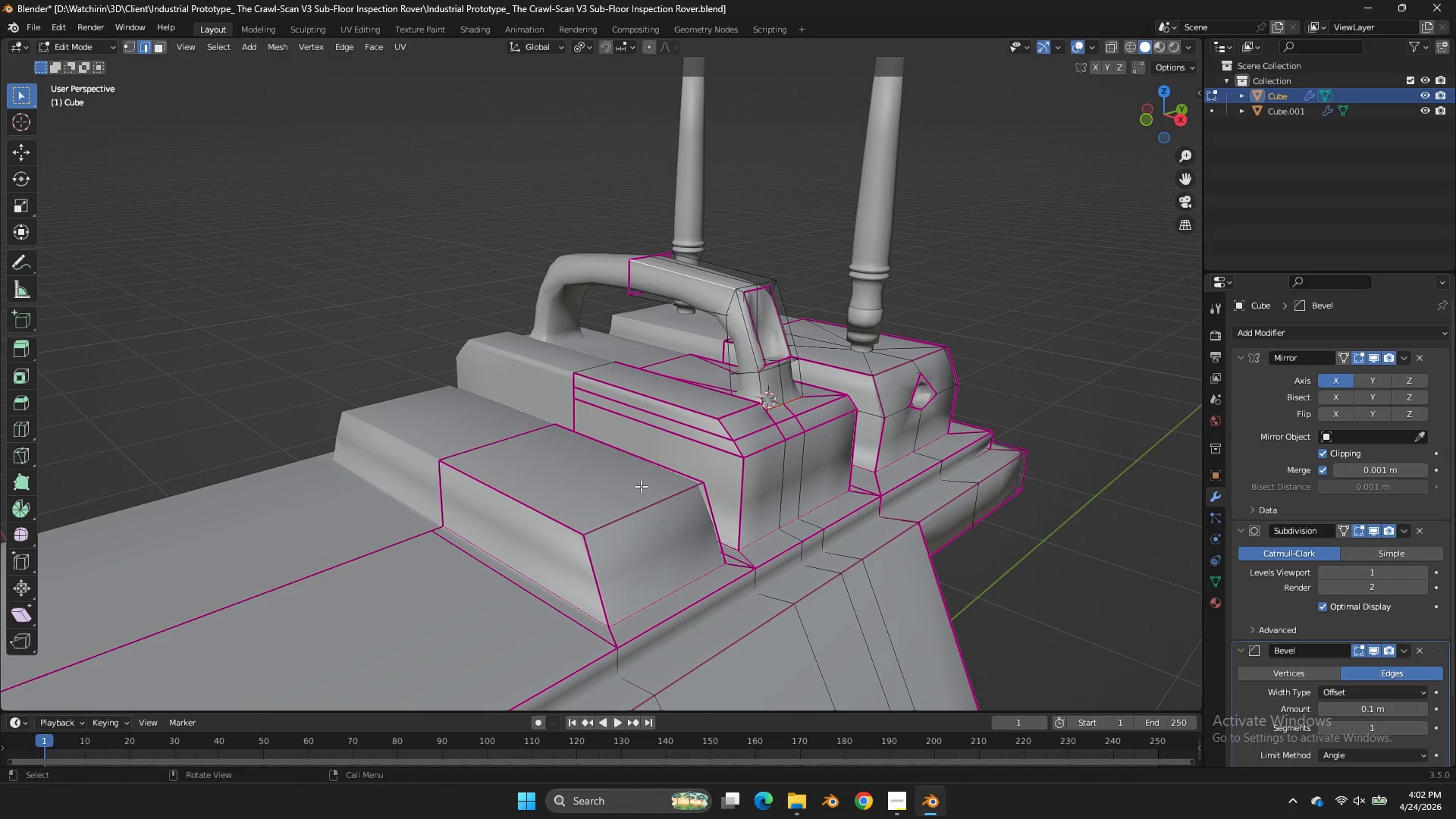 
left_click_drag(start_coordinate=[645, 488], to_coordinate=[645, 496])
 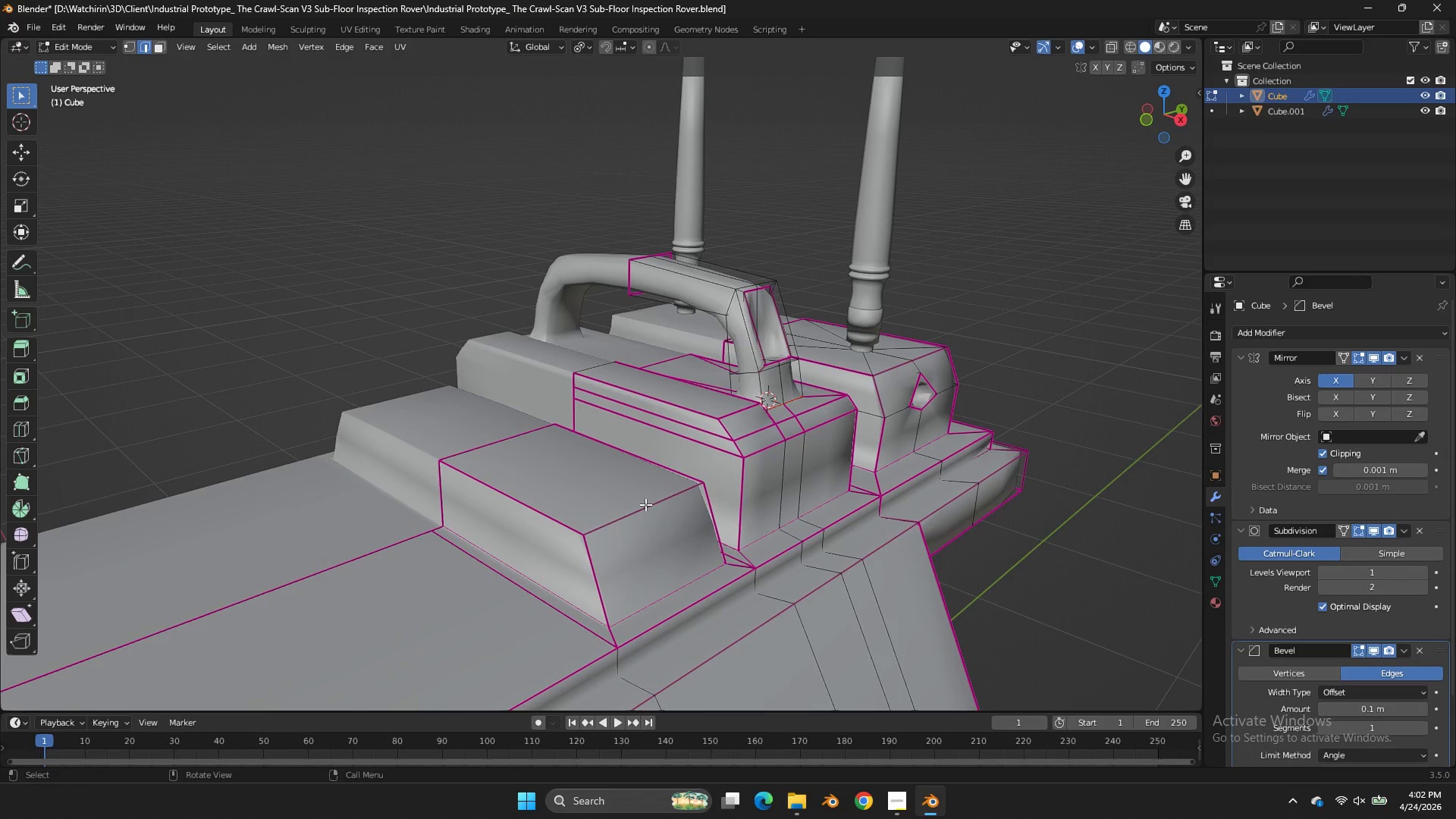 
double_click([645, 504])
 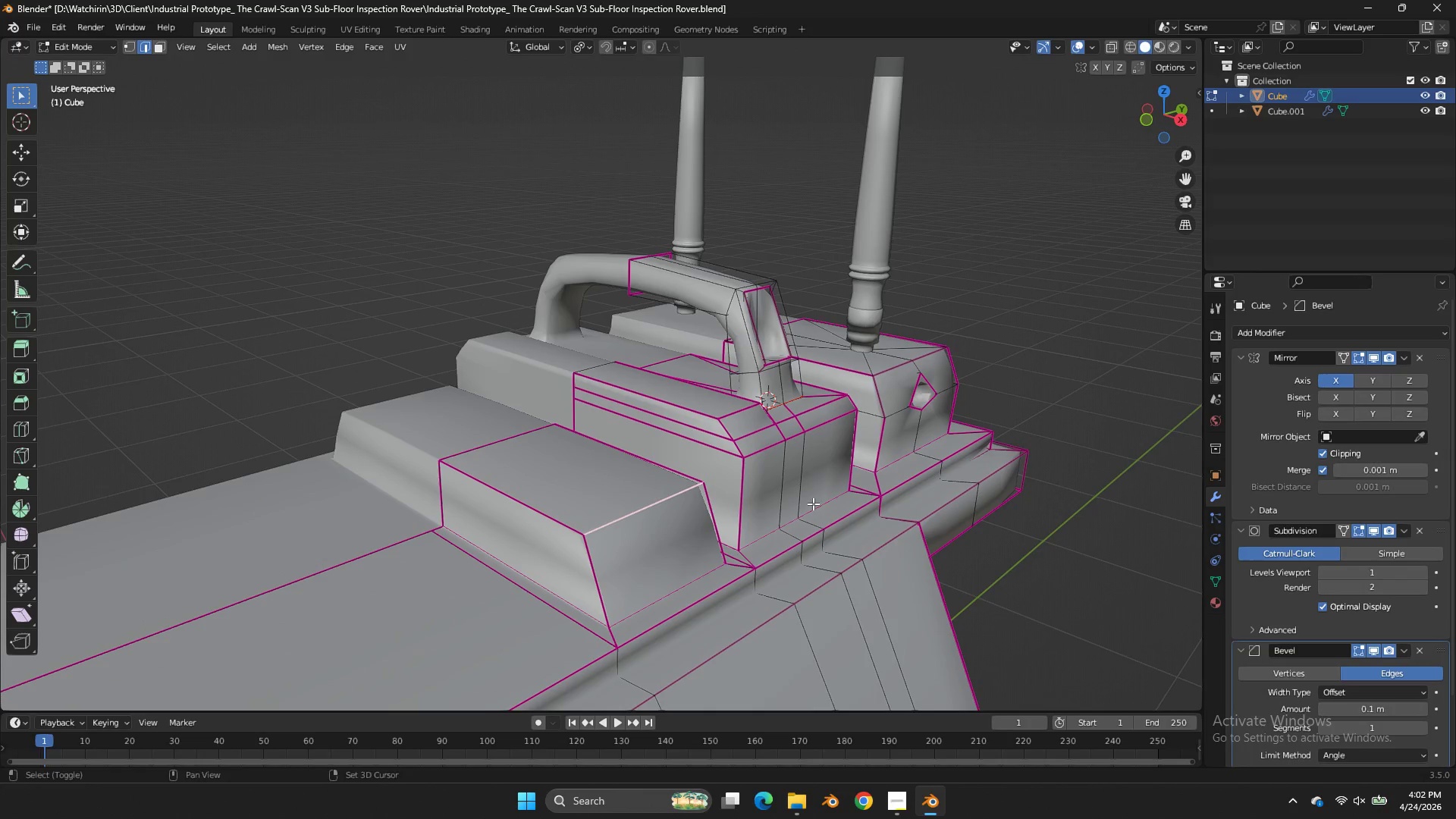 
key(Shift+E)
 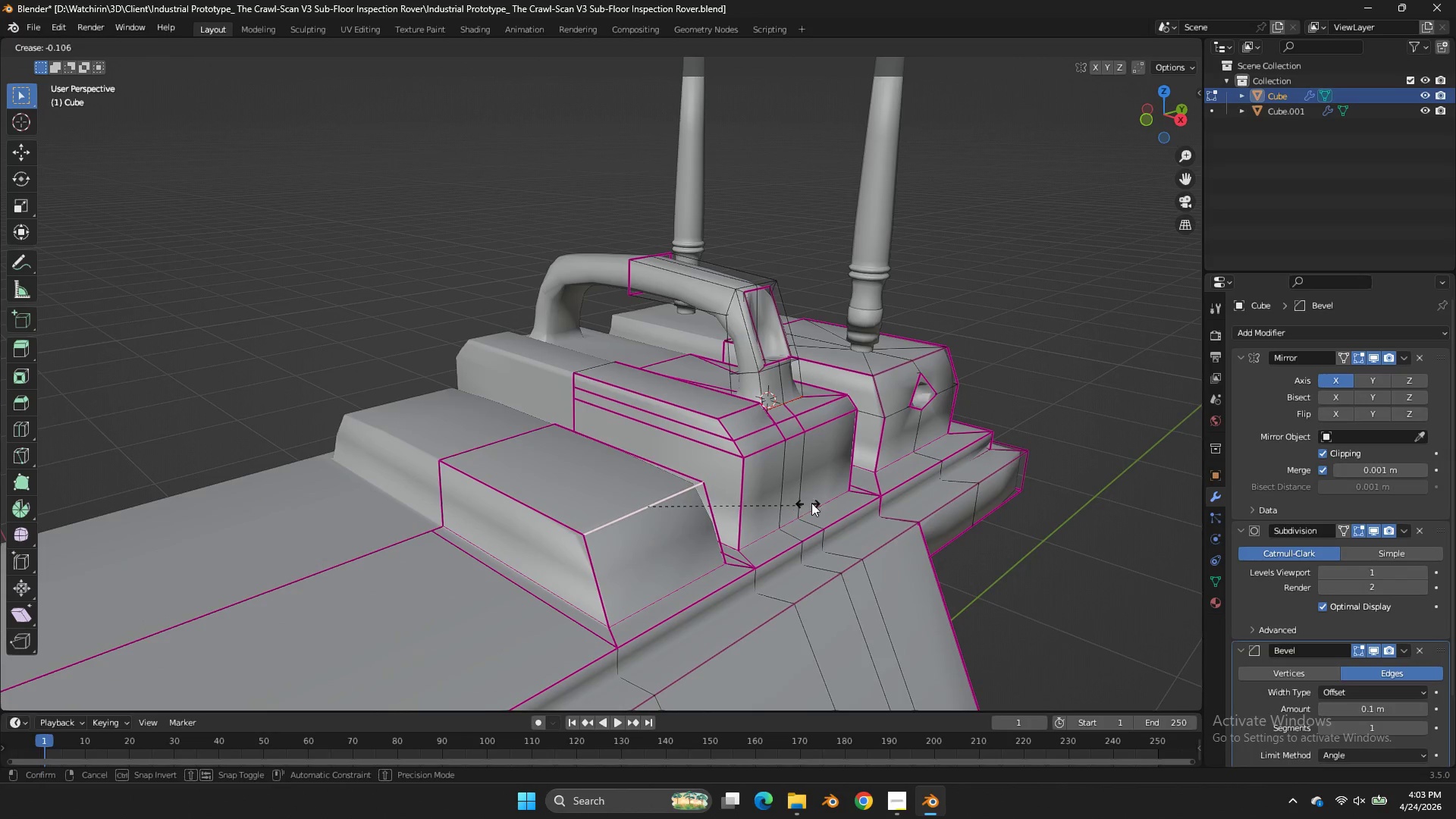 
left_click([813, 503])
 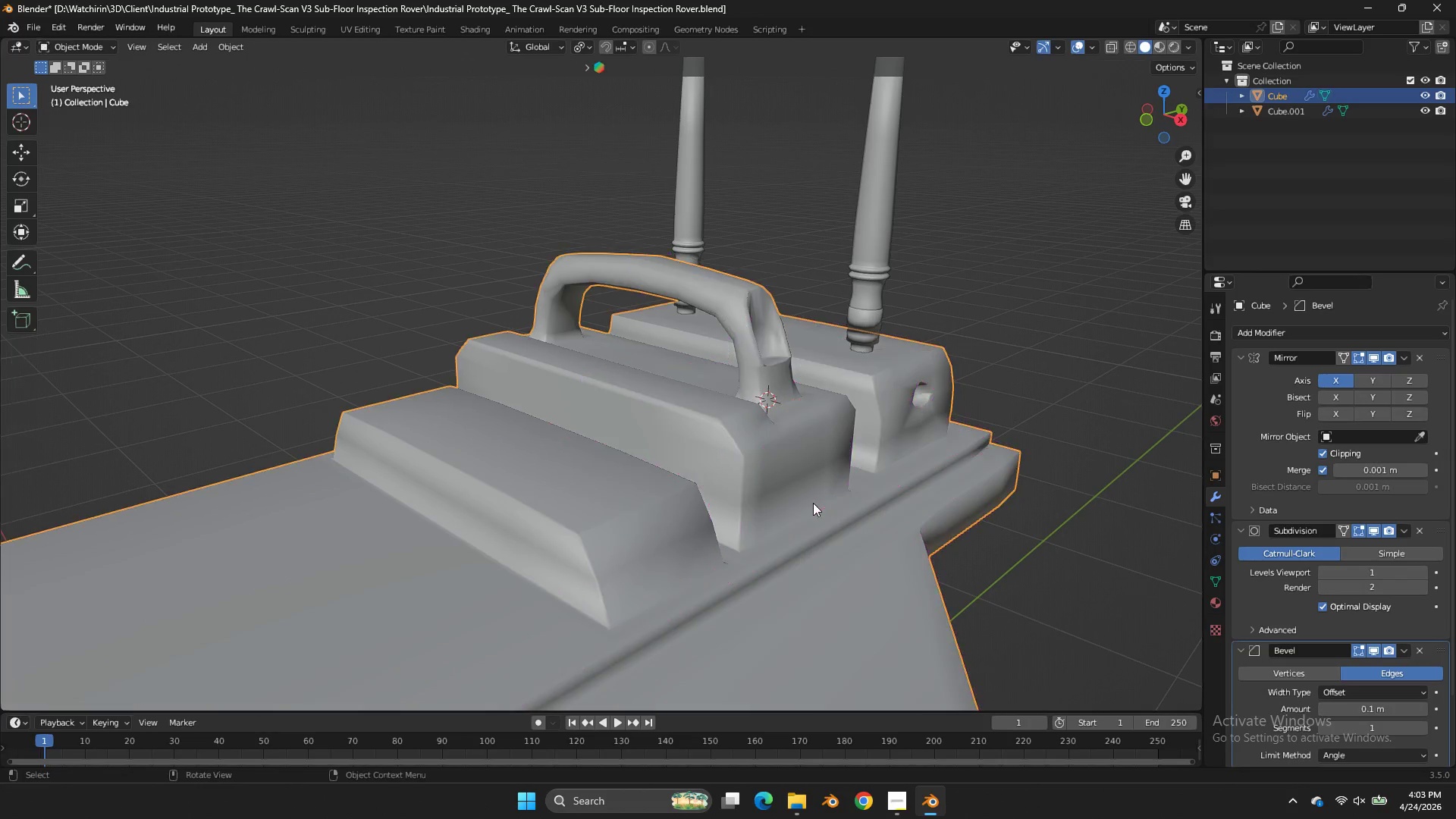 
key(Tab)
 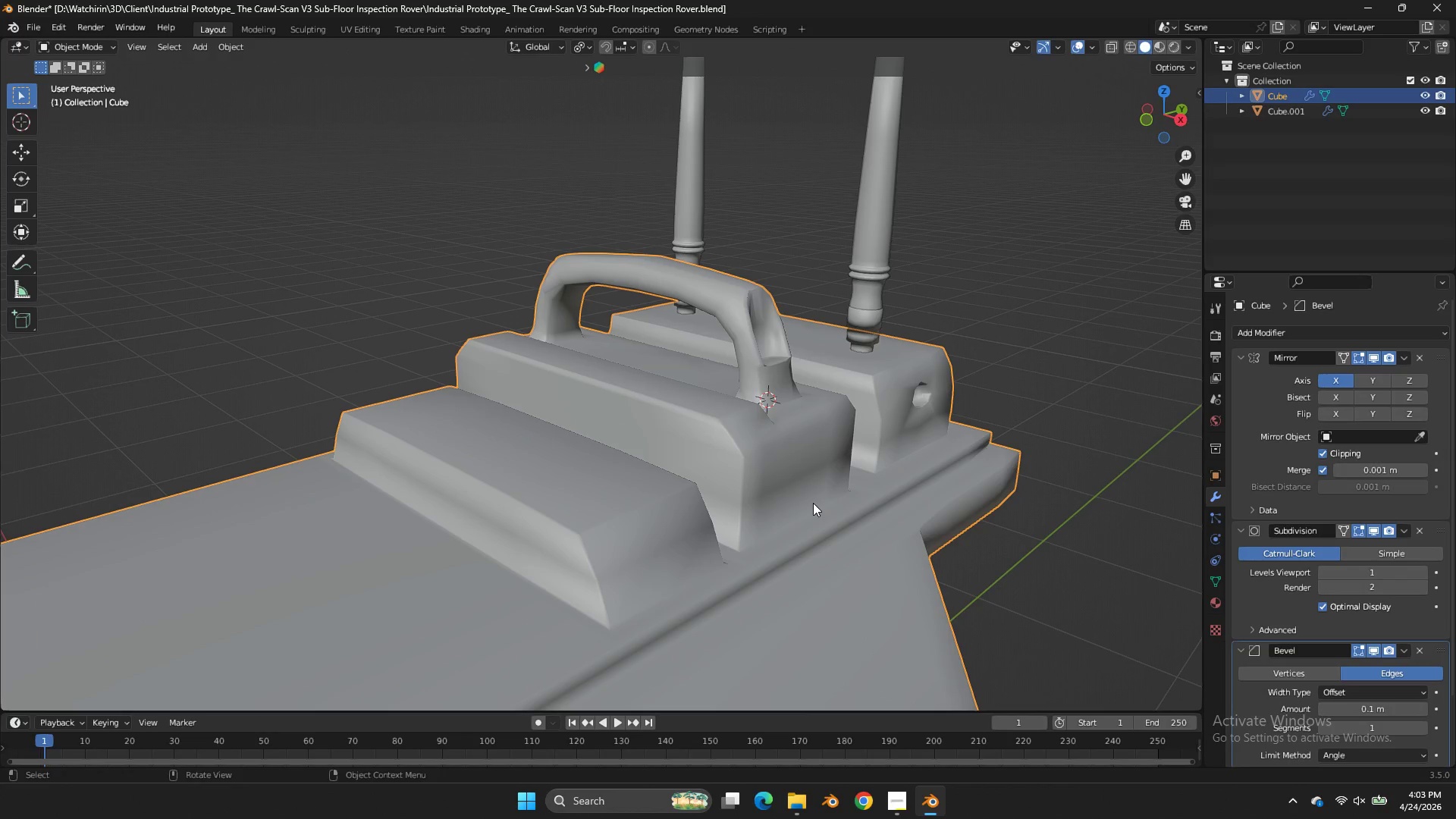 
key(Control+ControlLeft)
 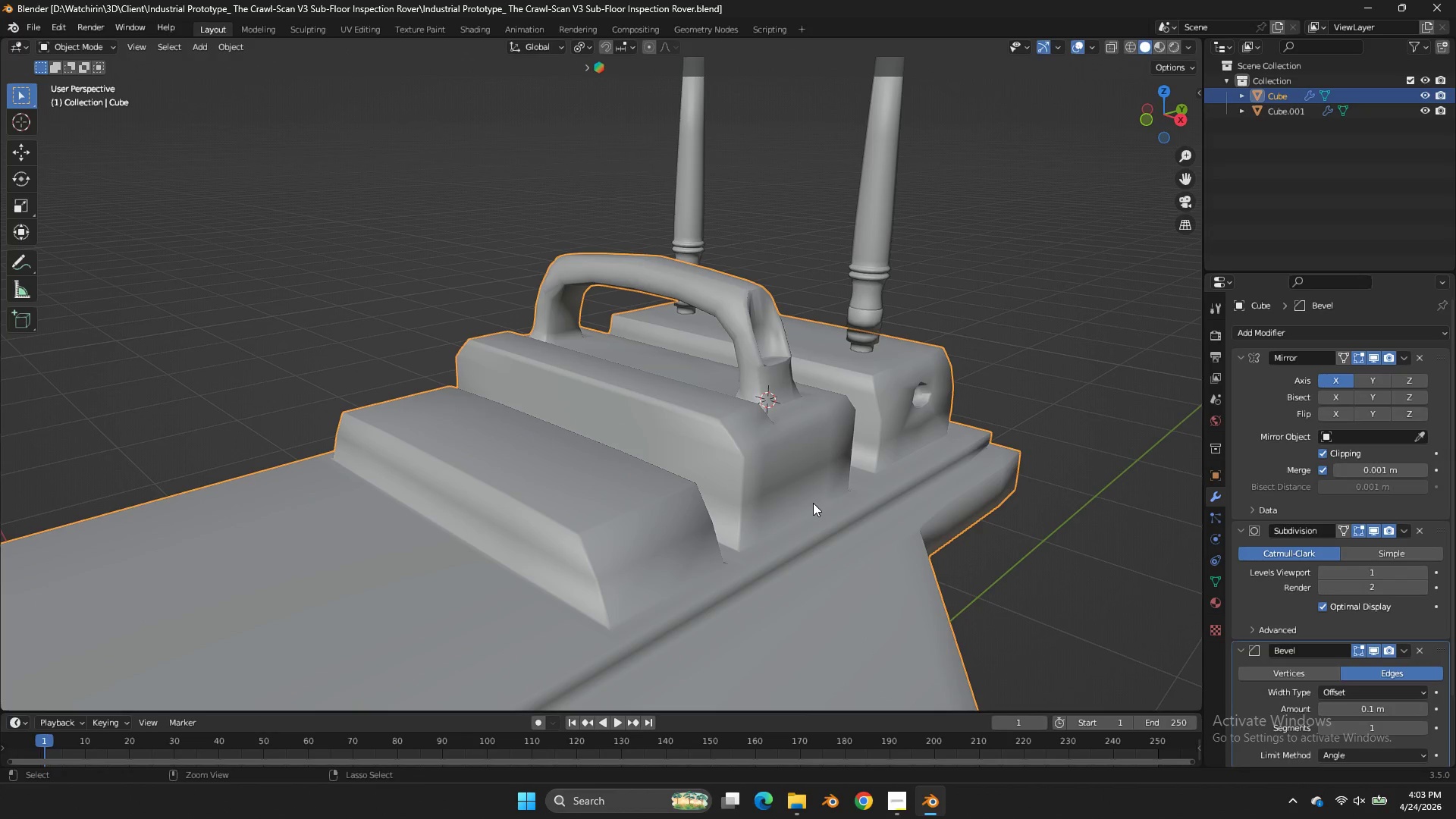 
key(Control+S)
 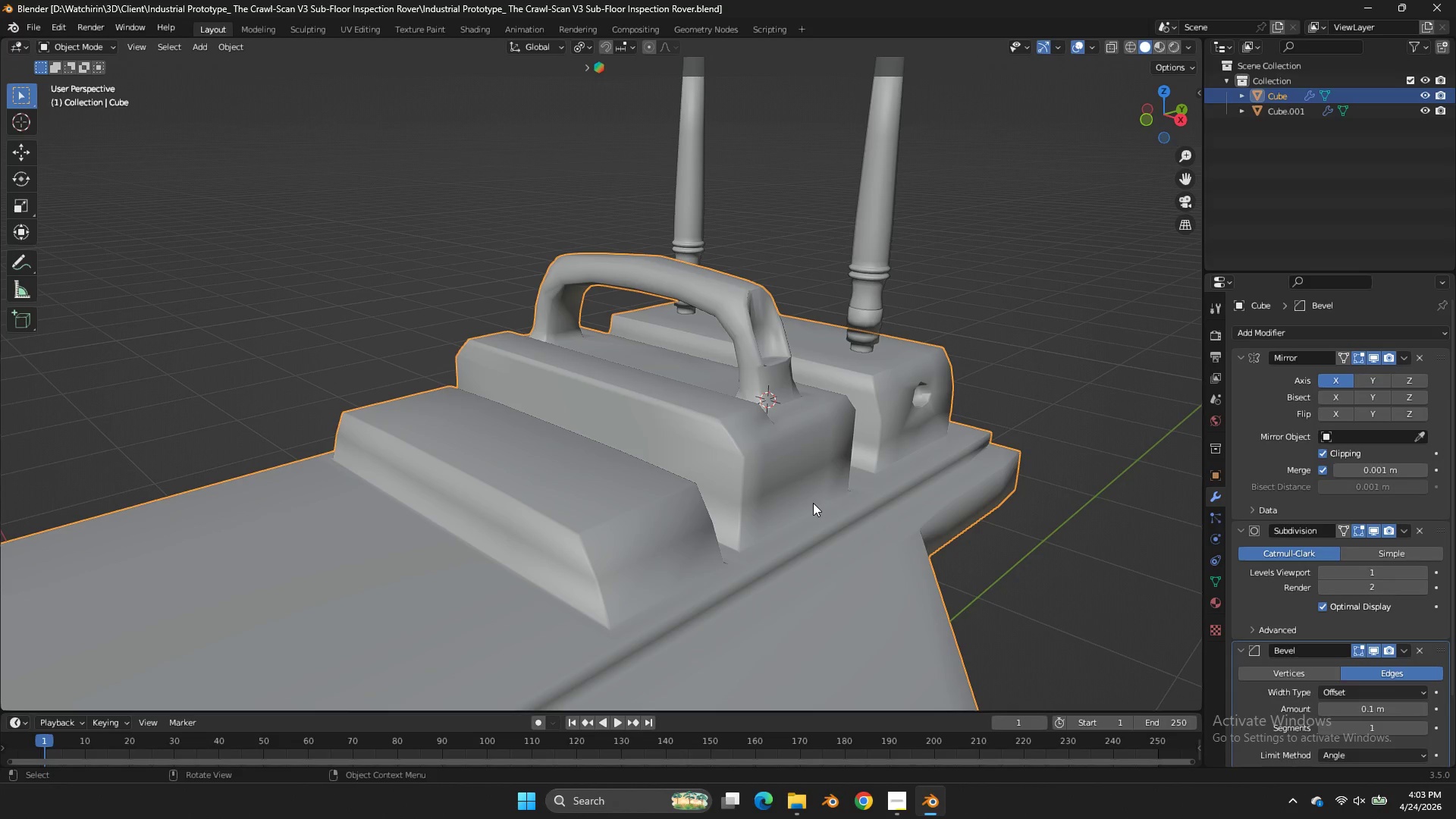 
wait(29.11)
 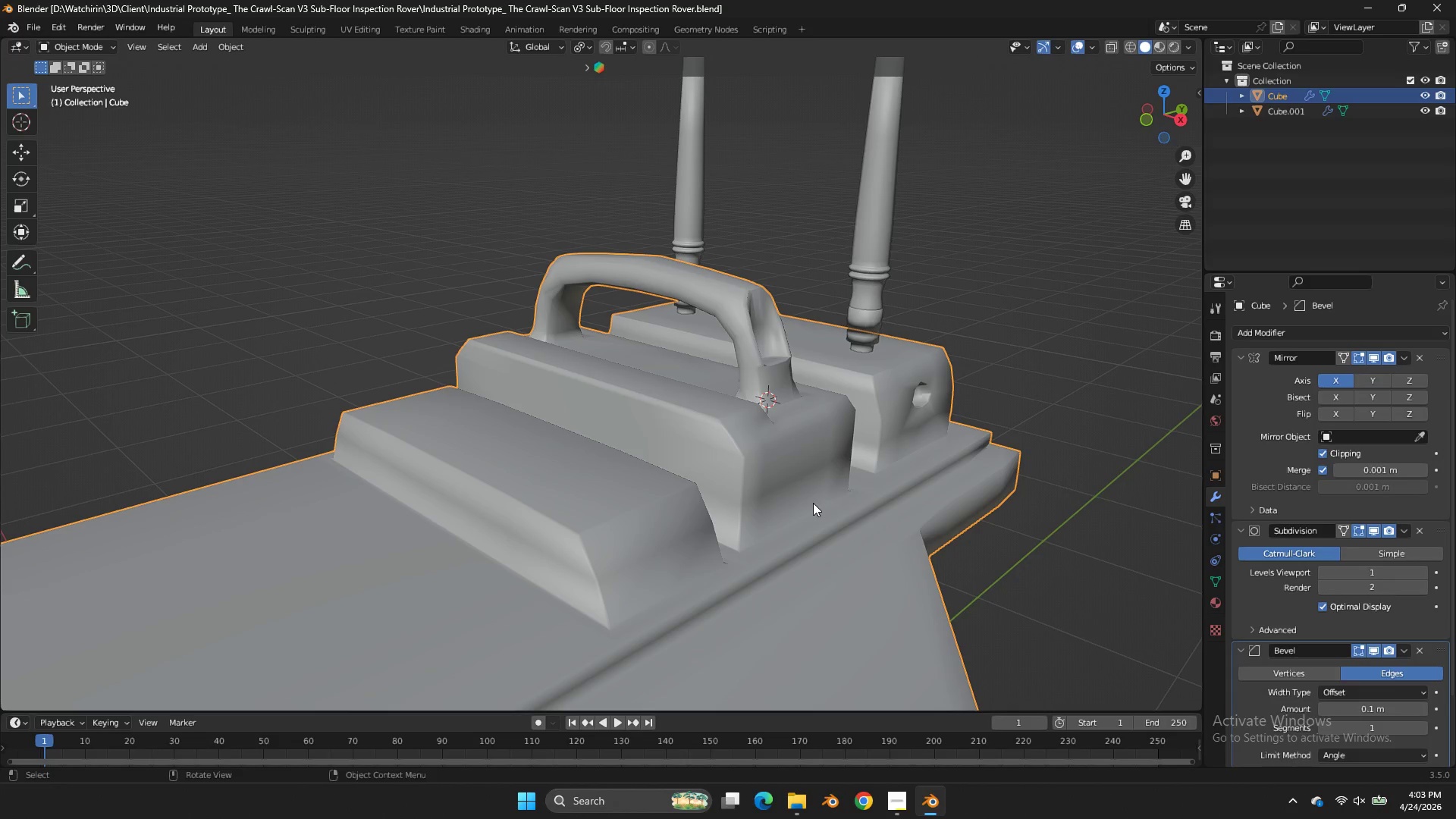 
scroll: coordinate [565, 548], scroll_direction: down, amount: 6.0
 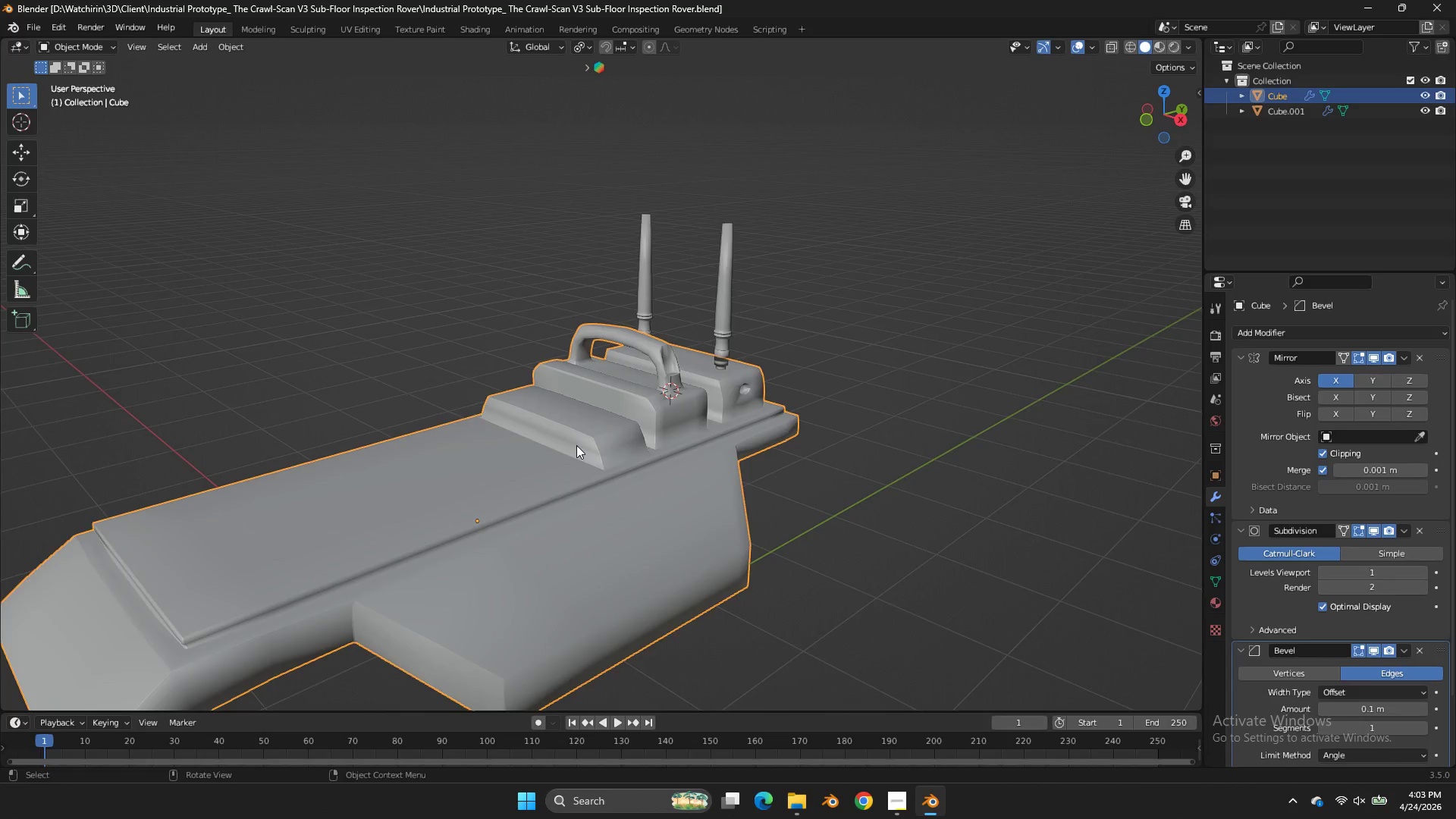 
key(Tab)
 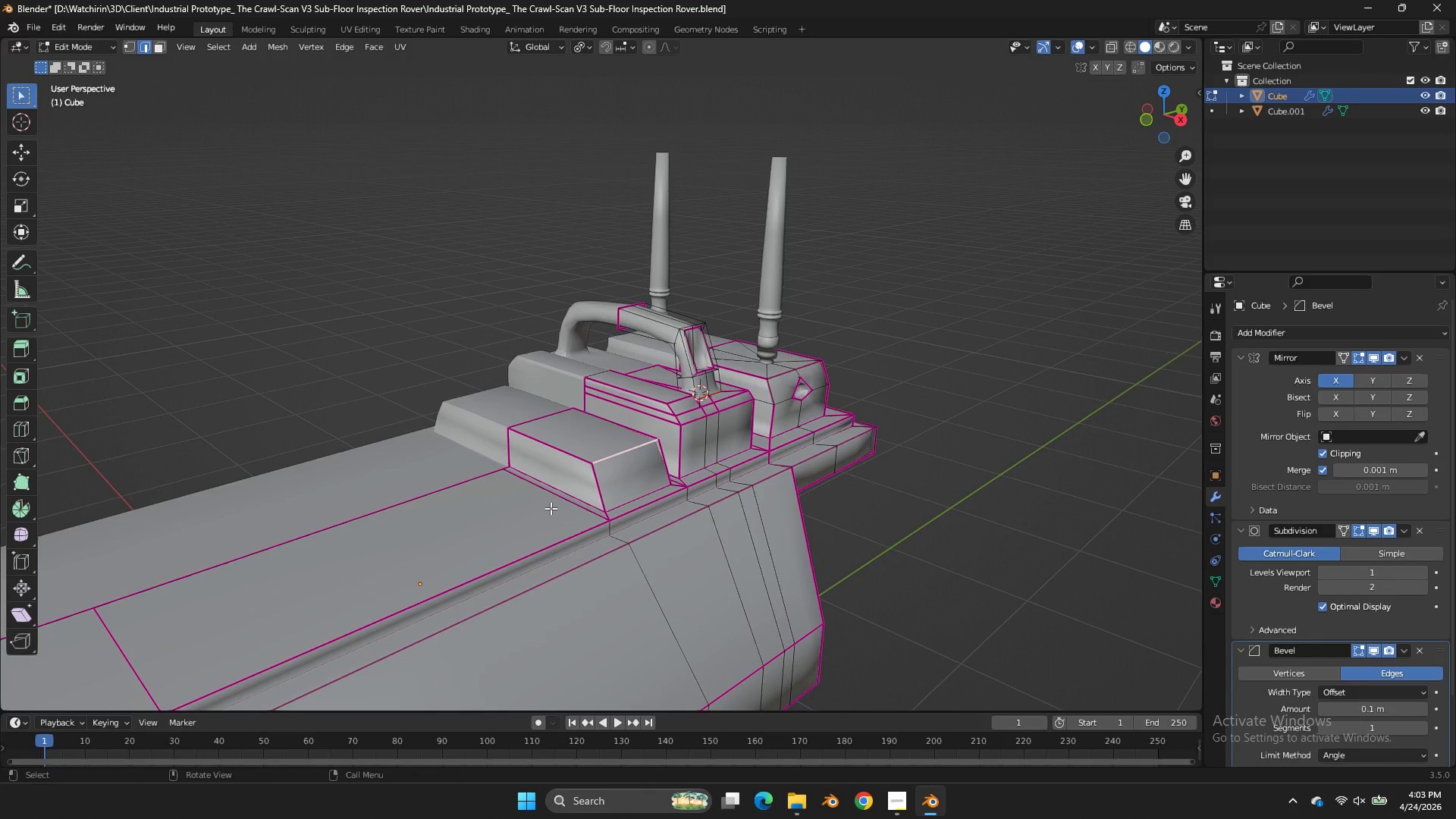 
scroll: coordinate [579, 447], scroll_direction: up, amount: 3.0
 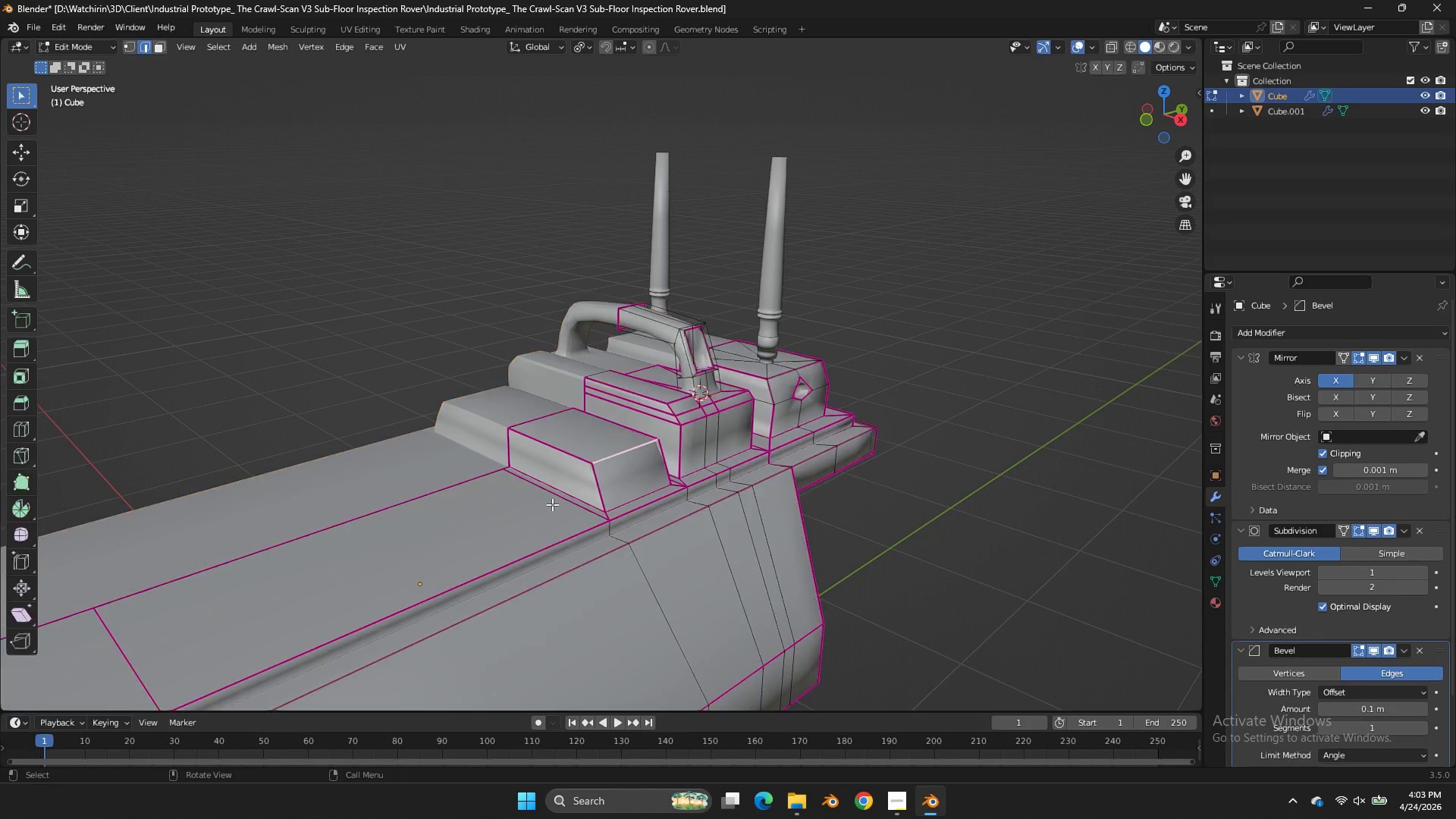 
left_click([551, 508])
 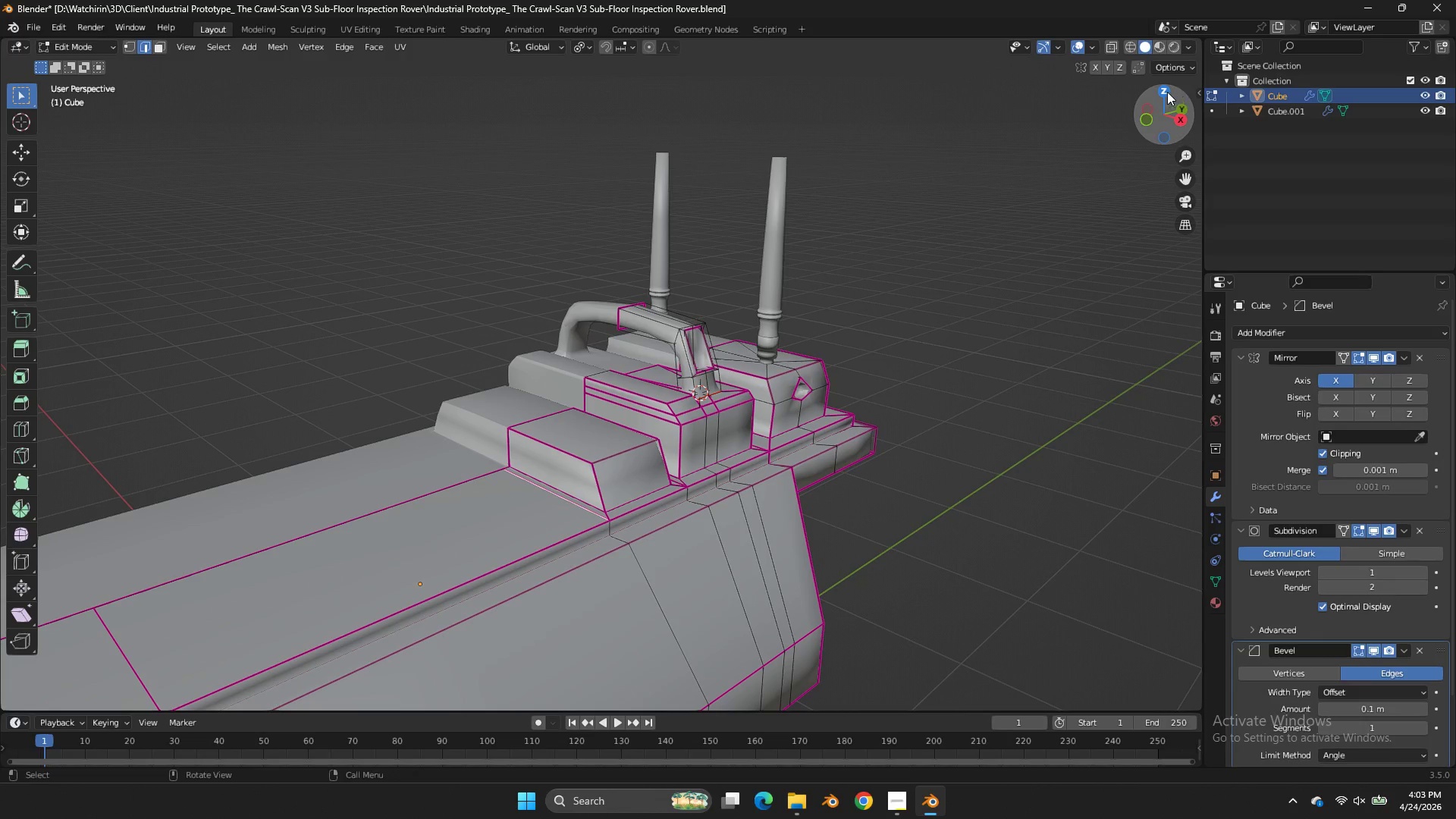 
left_click([1167, 92])
 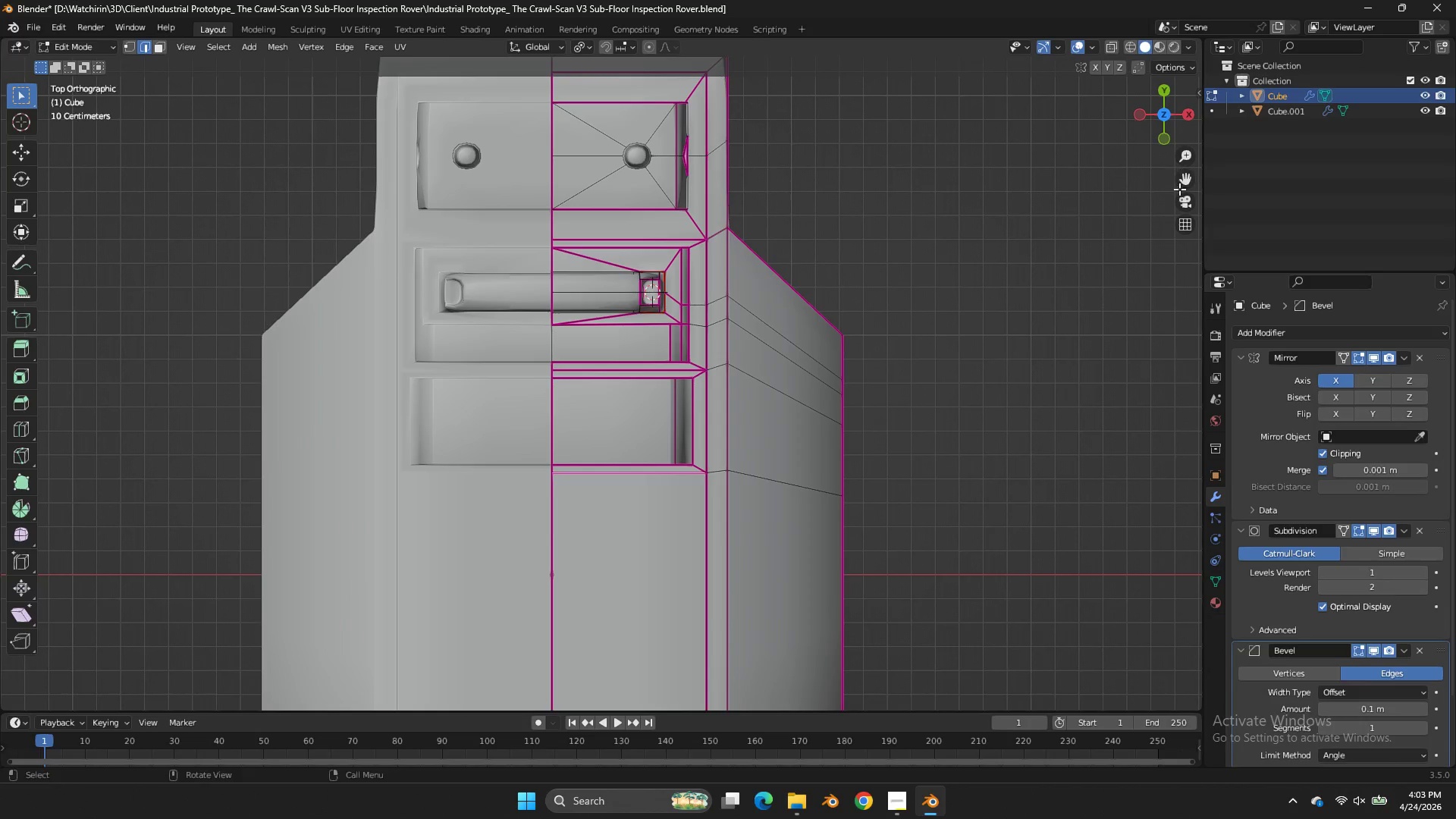 
left_click_drag(start_coordinate=[1179, 189], to_coordinate=[1184, 0])
 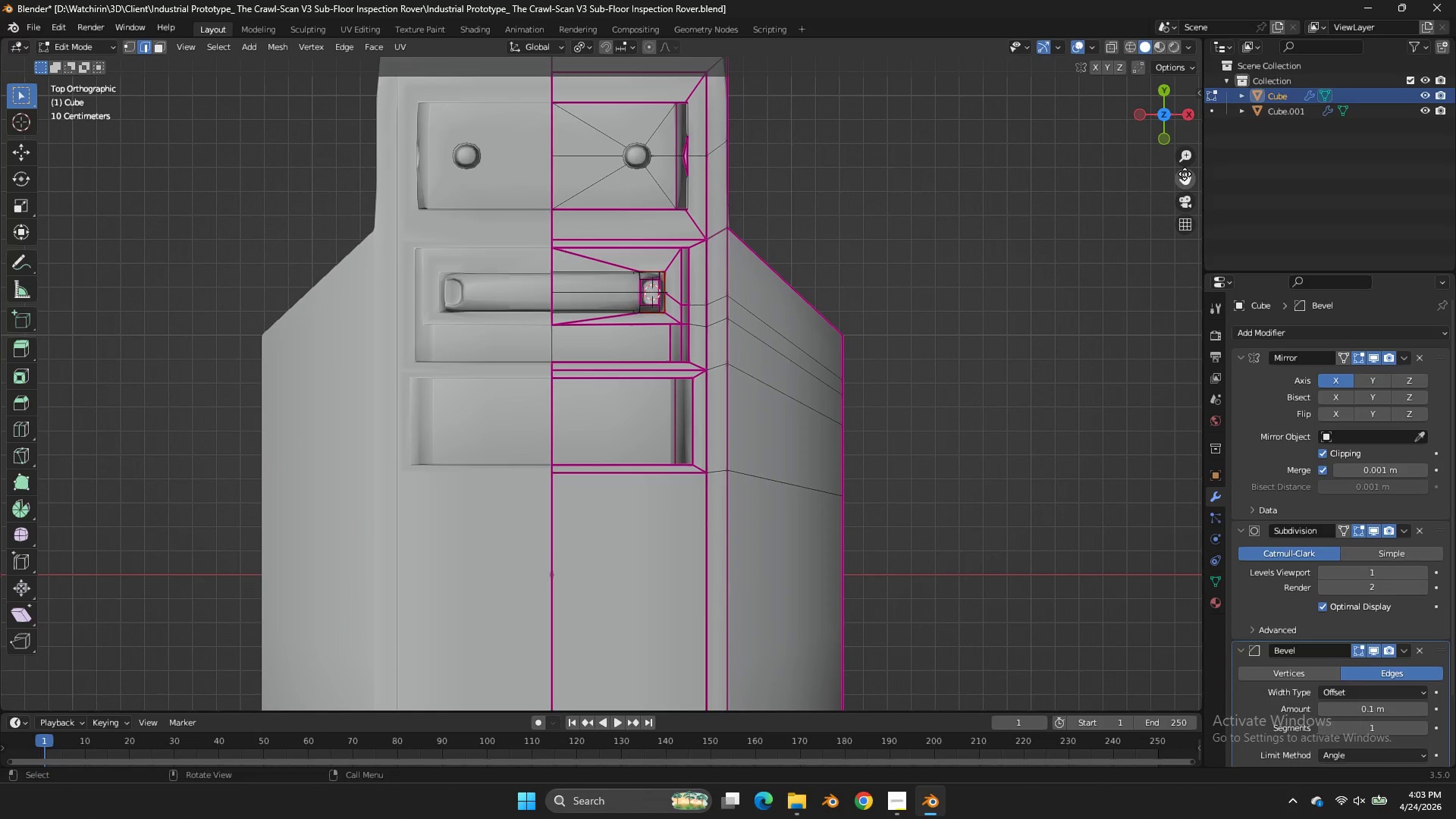 
left_click_drag(start_coordinate=[1187, 178], to_coordinate=[1198, 580])
 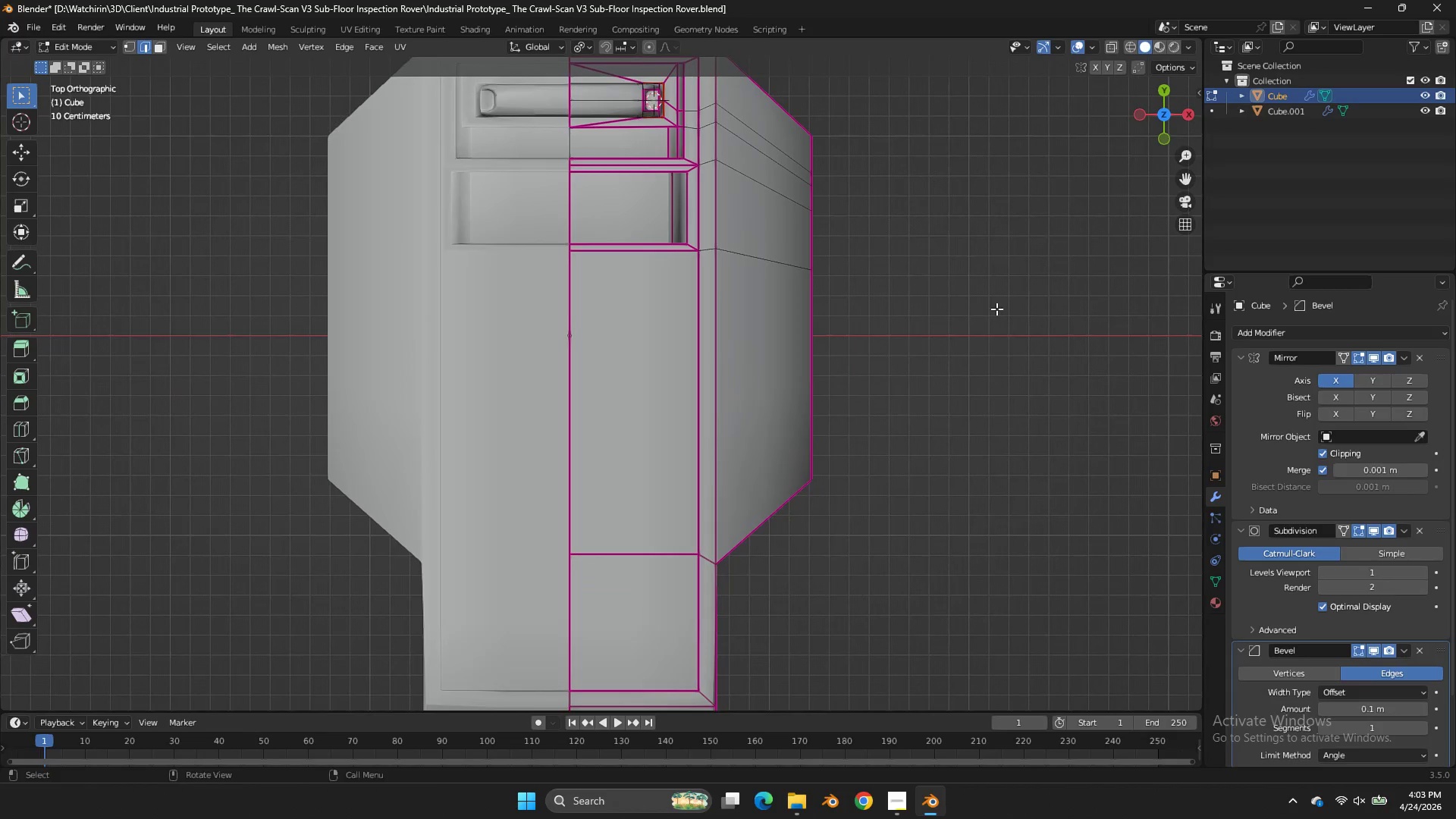 
key(Control+R)
 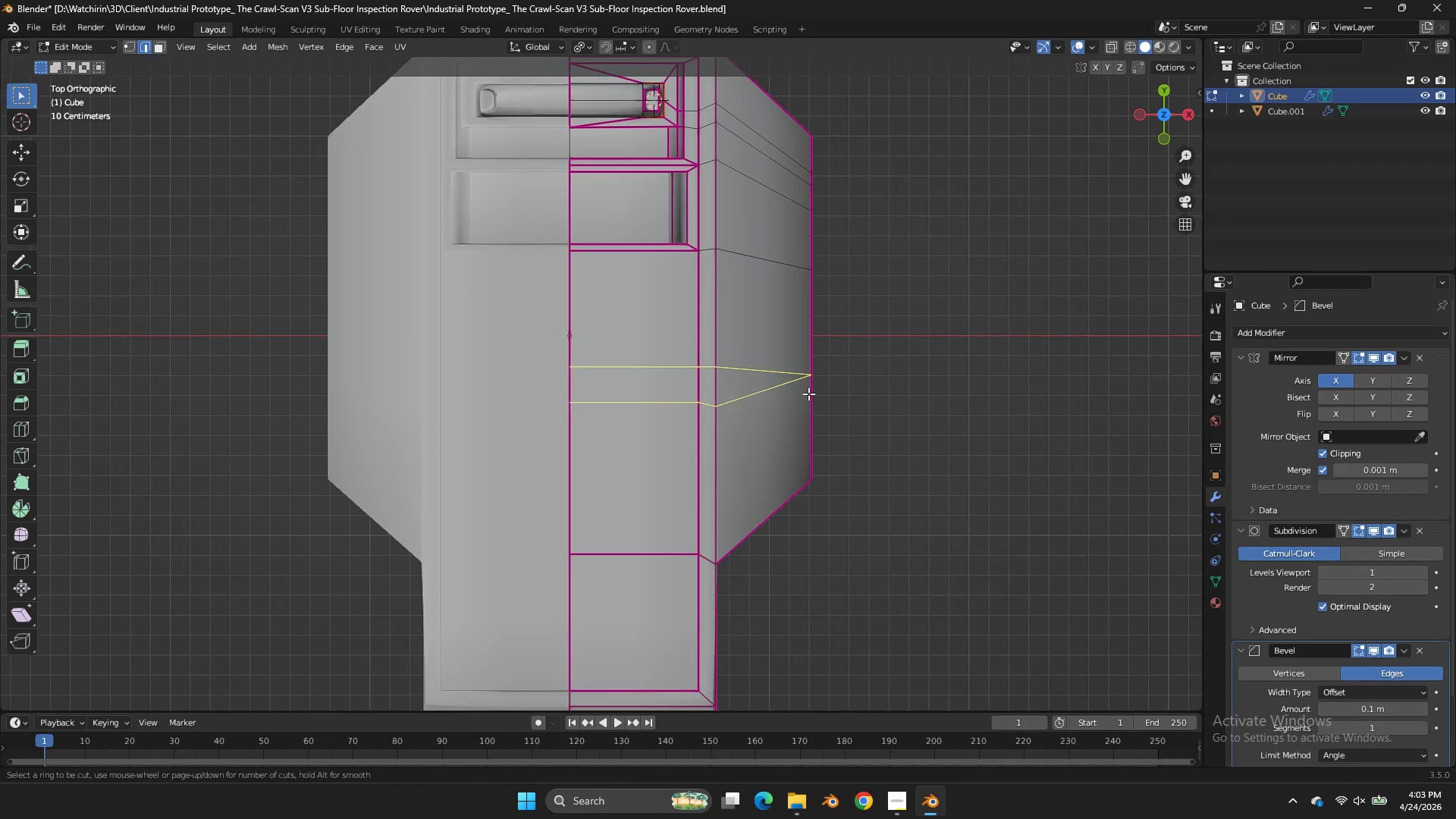 
scroll: coordinate [1002, 306], scroll_direction: down, amount: 1.0
 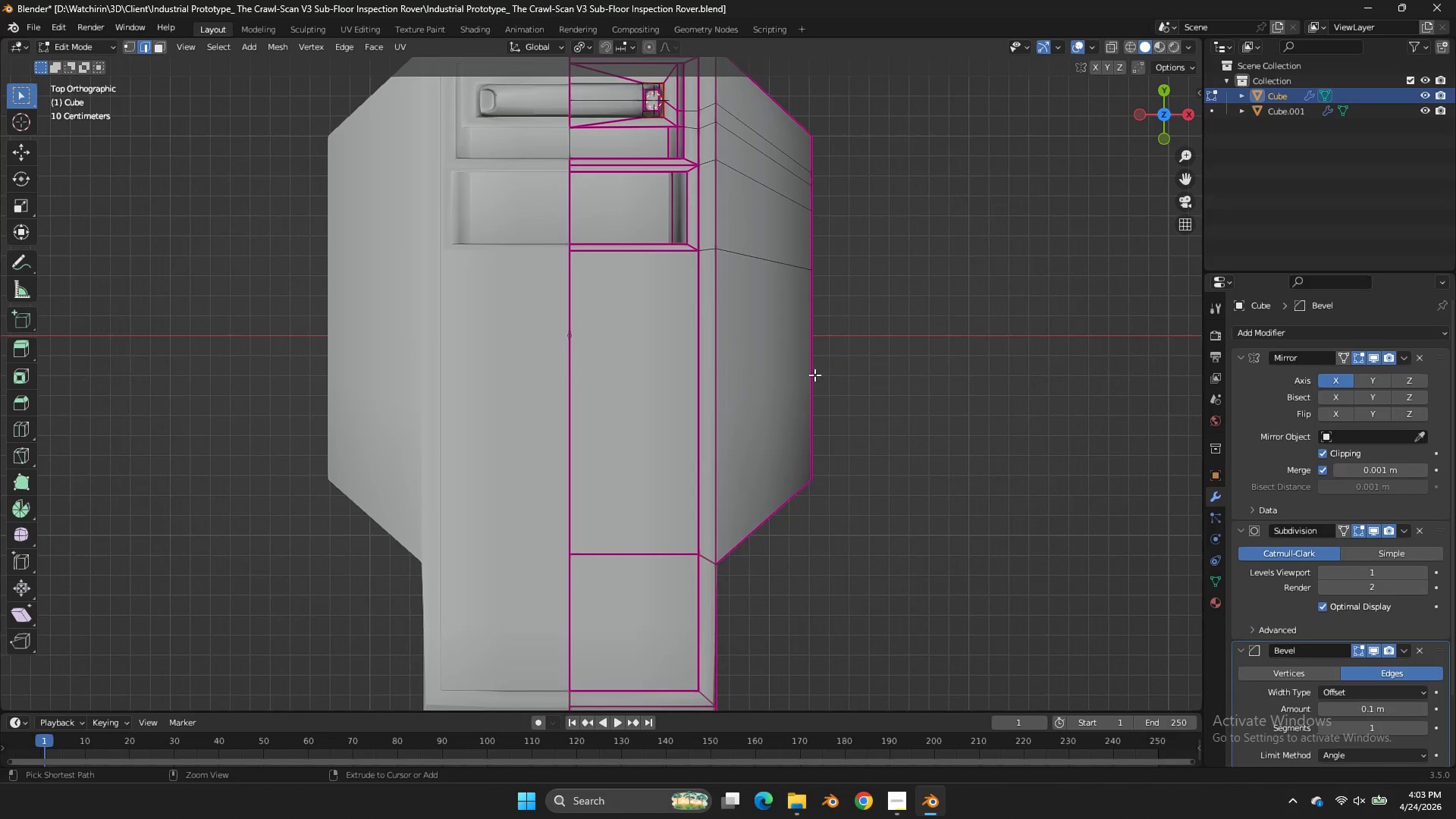 
left_click_drag(start_coordinate=[808, 394], to_coordinate=[808, 399])
 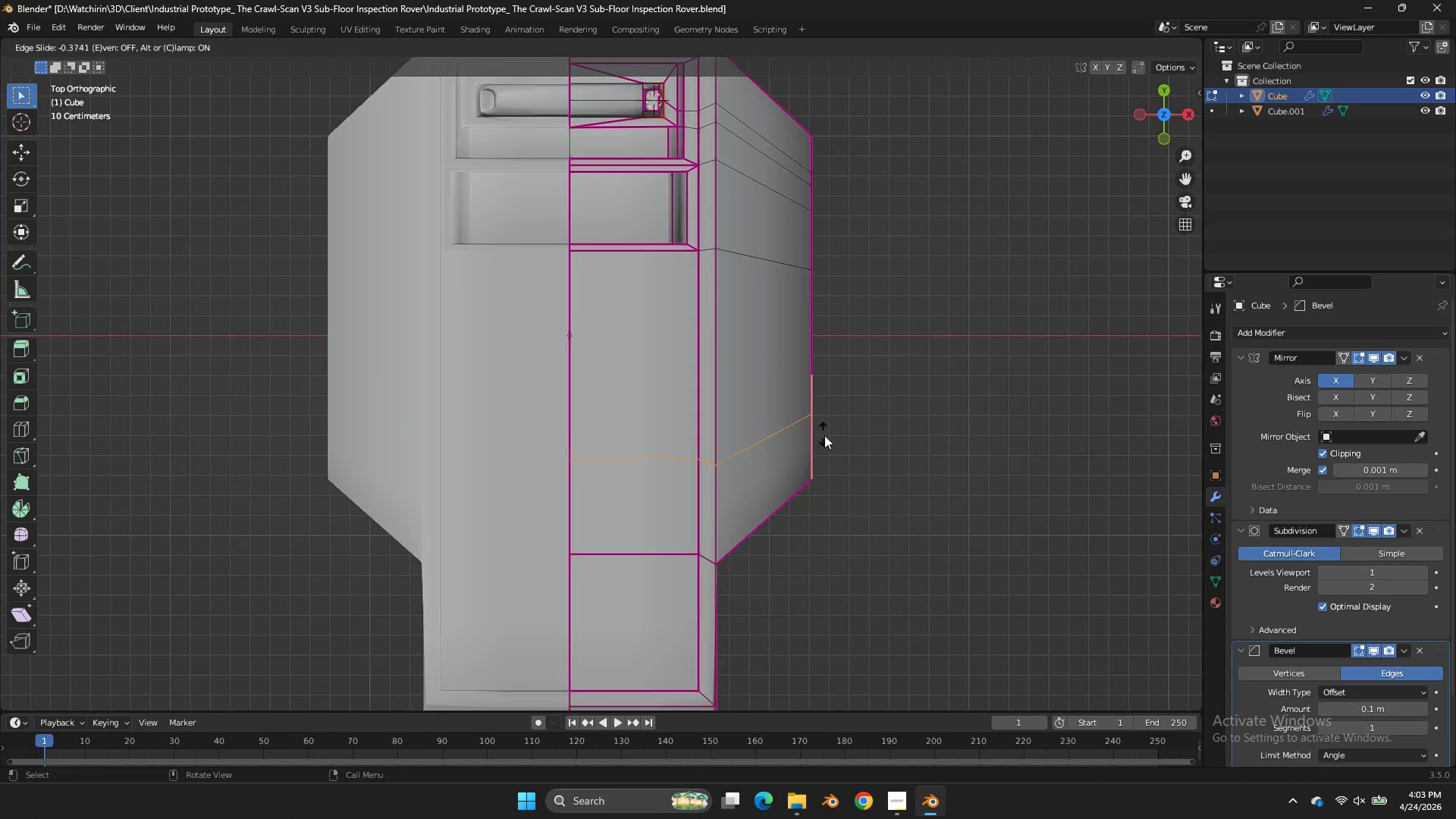 
left_click([825, 436])
 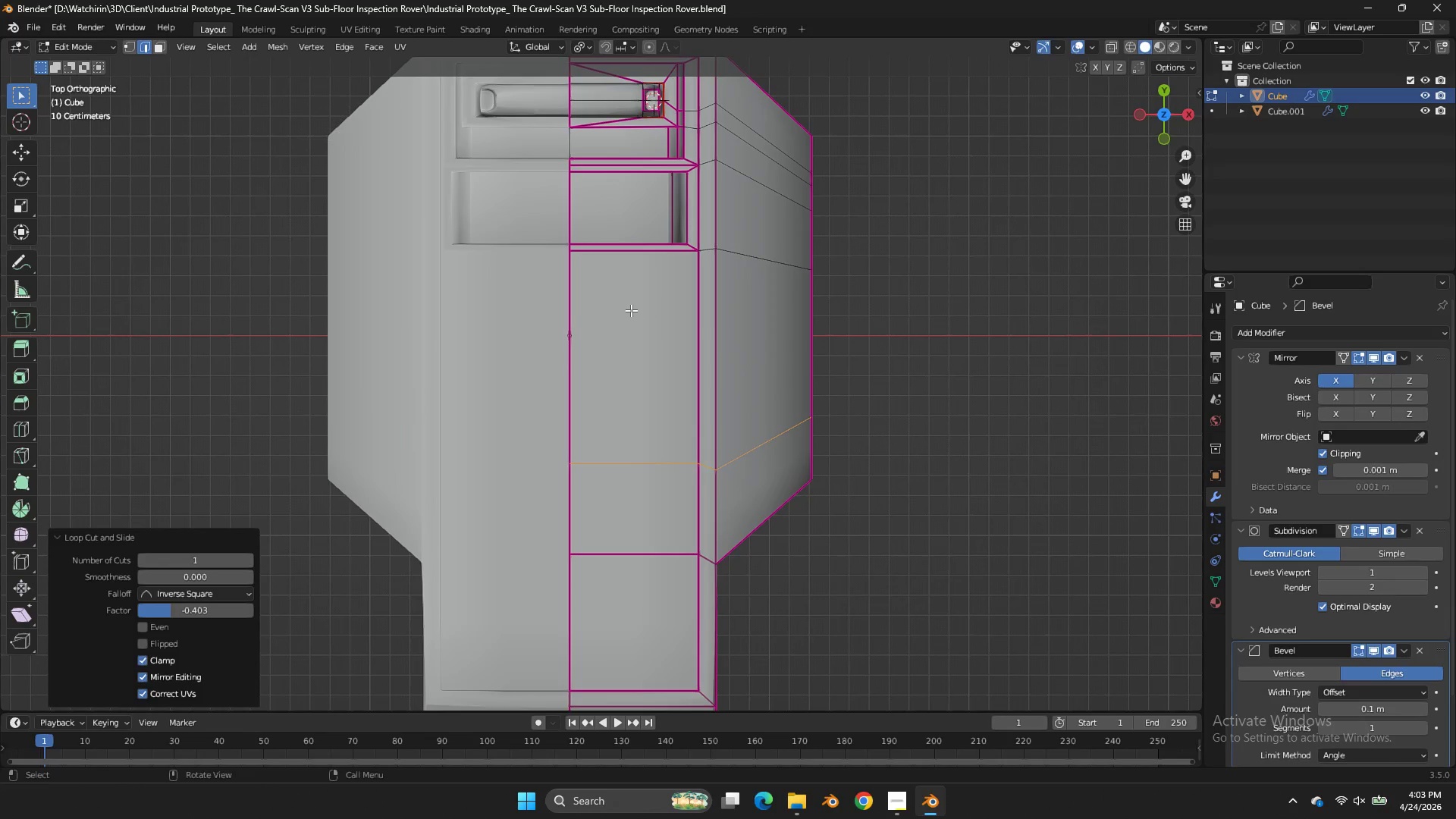 
double_click([631, 310])
 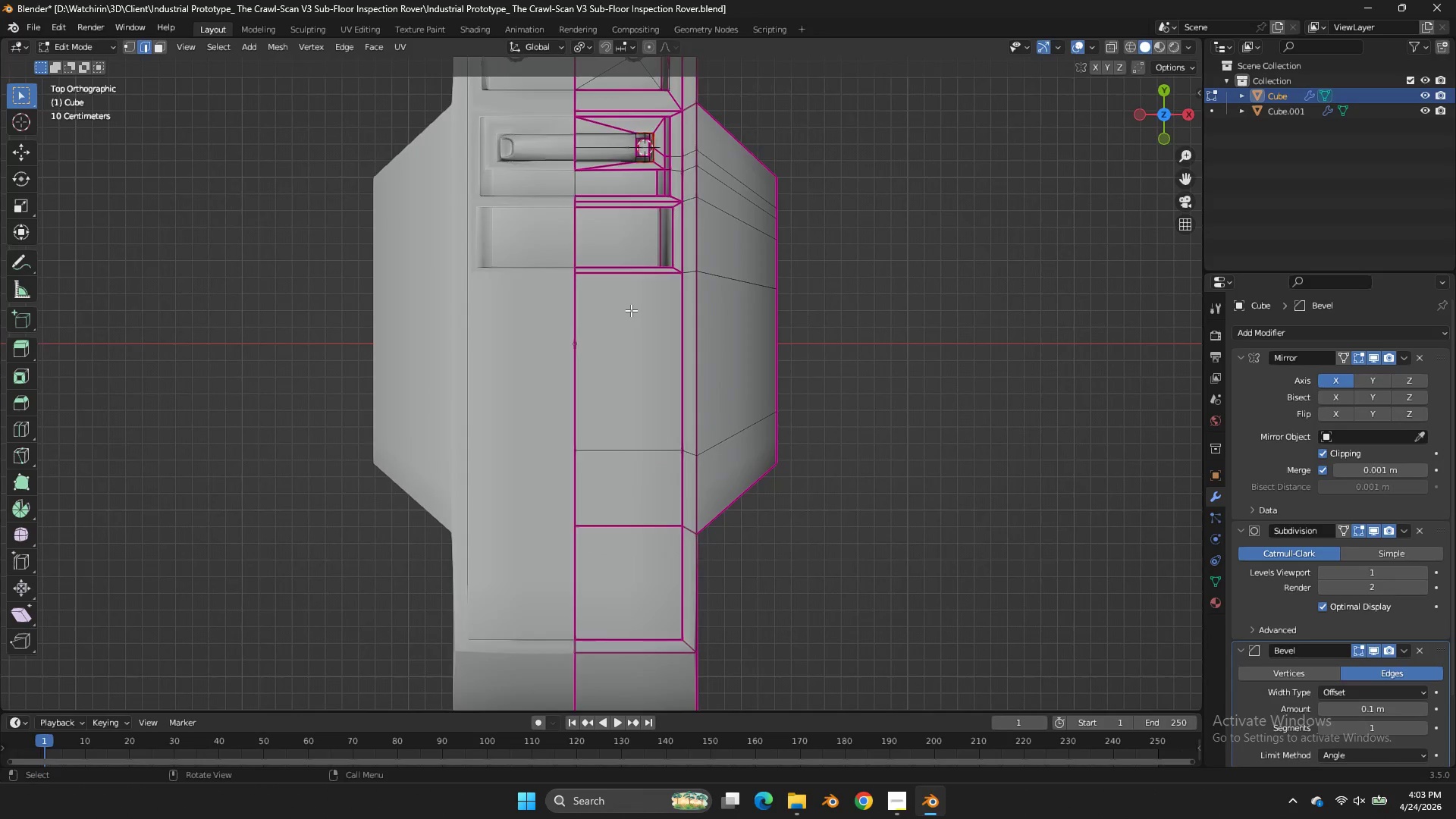 
scroll: coordinate [631, 310], scroll_direction: down, amount: 2.0
 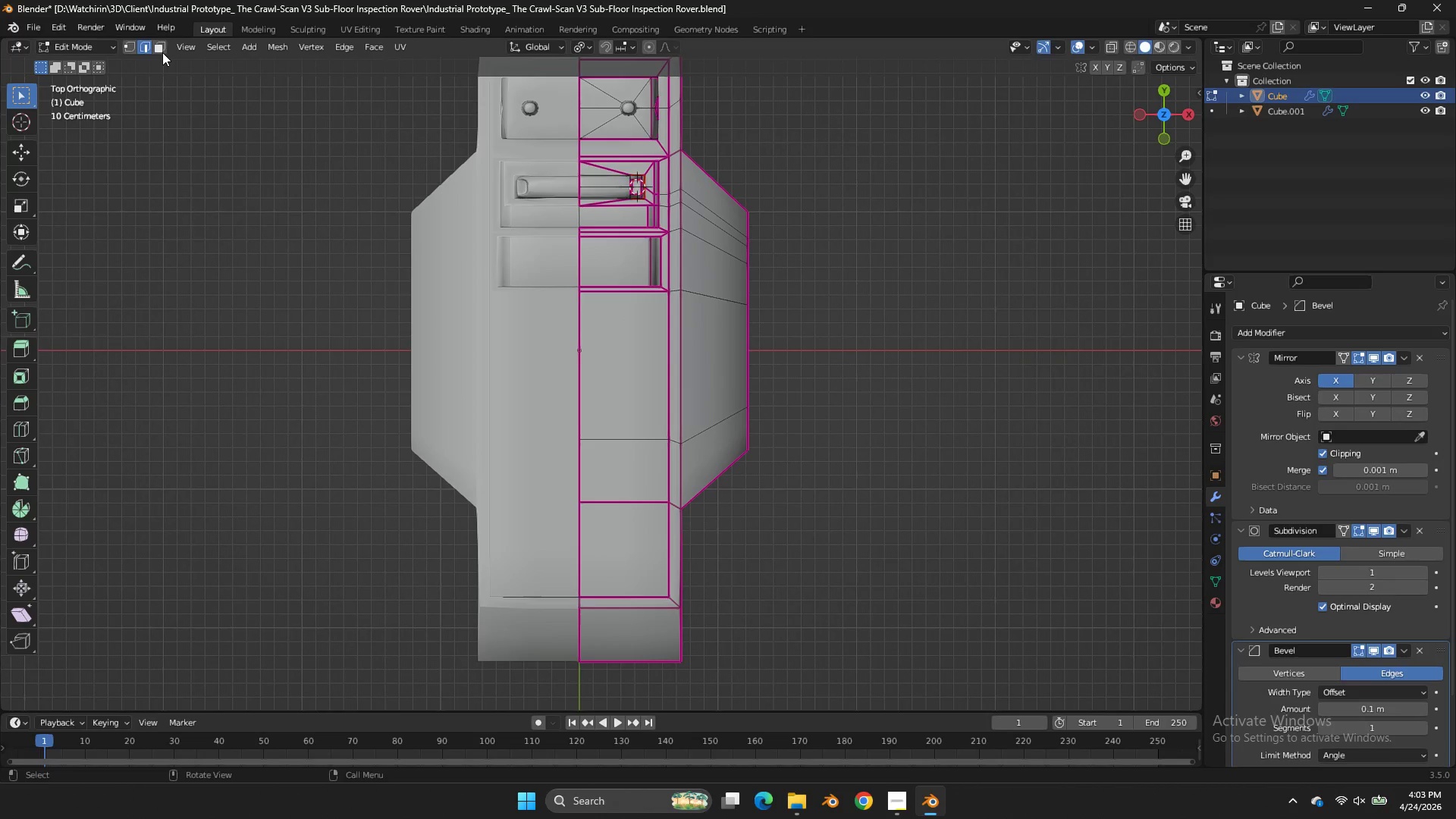 
left_click([162, 48])
 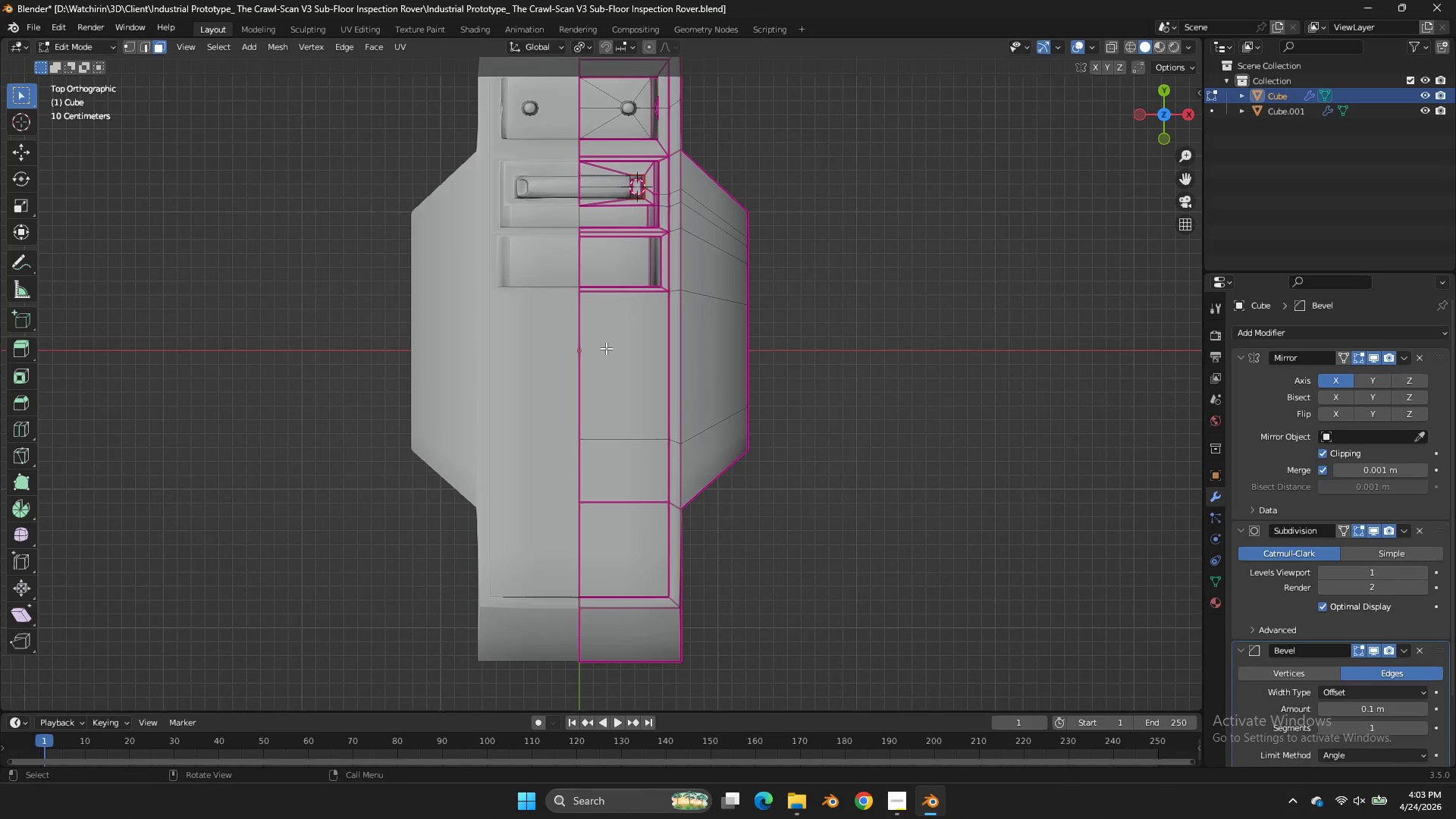 
triple_click([606, 348])
 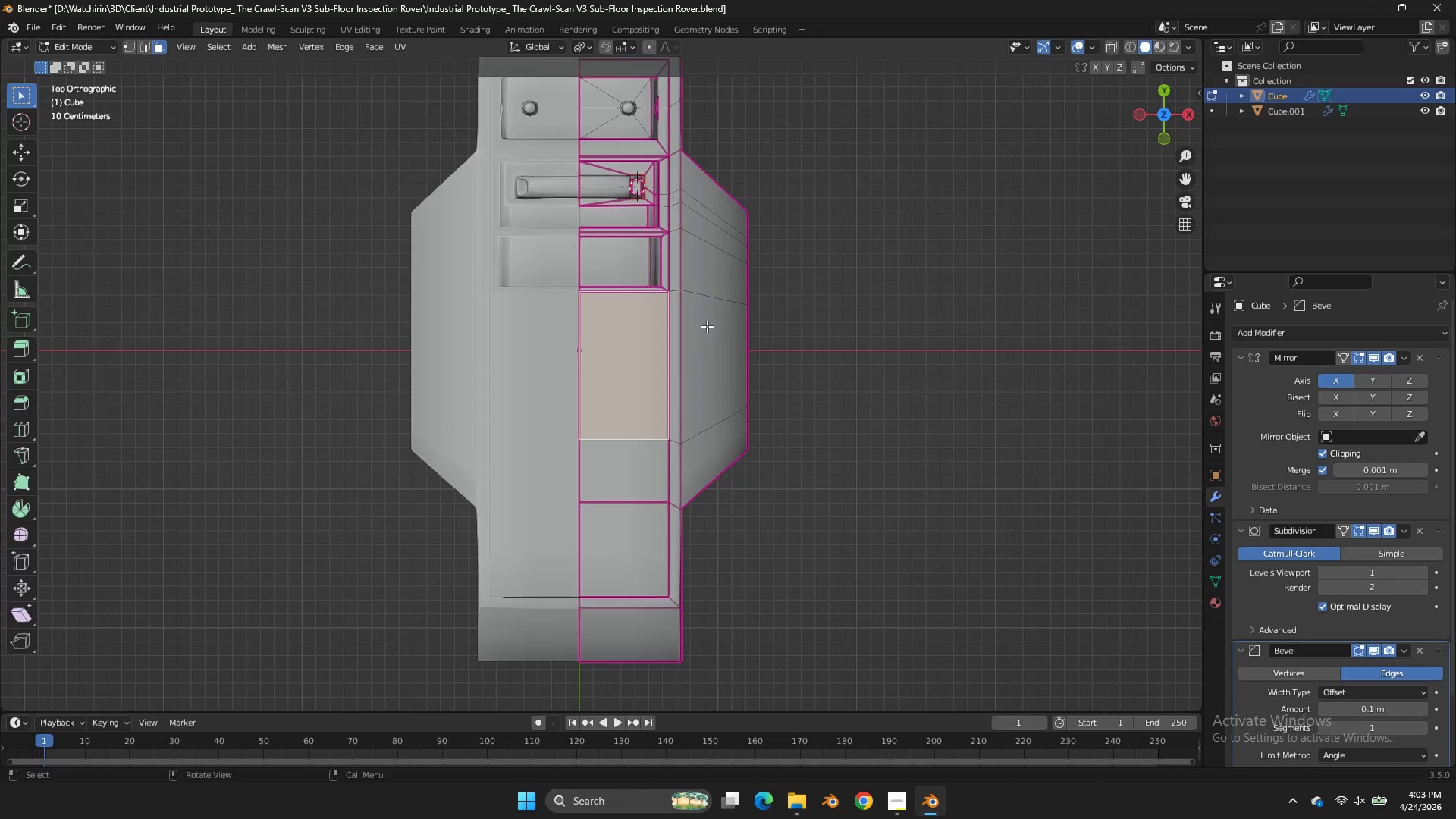 
scroll: coordinate [708, 325], scroll_direction: up, amount: 4.0
 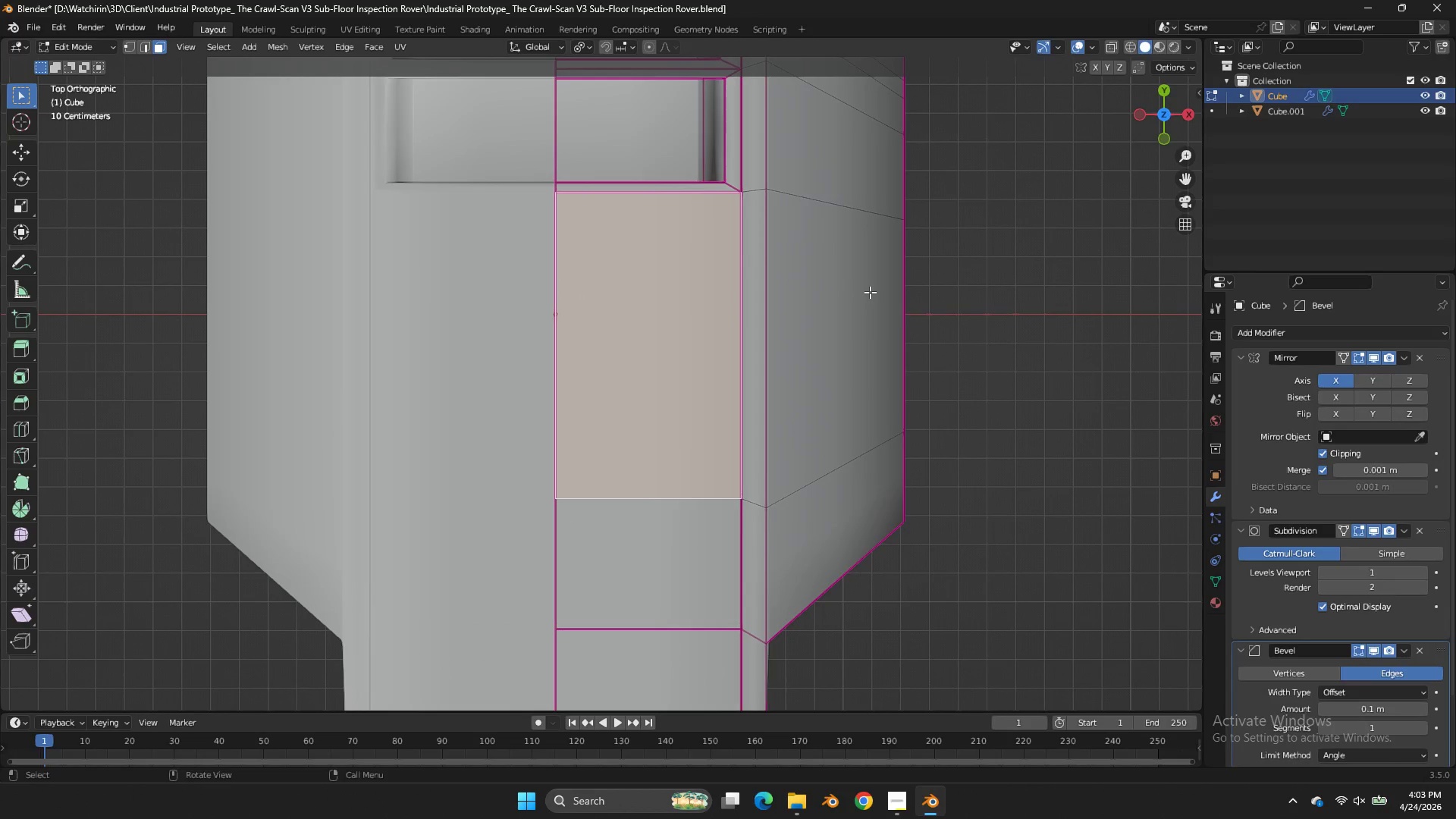 
key(E)
 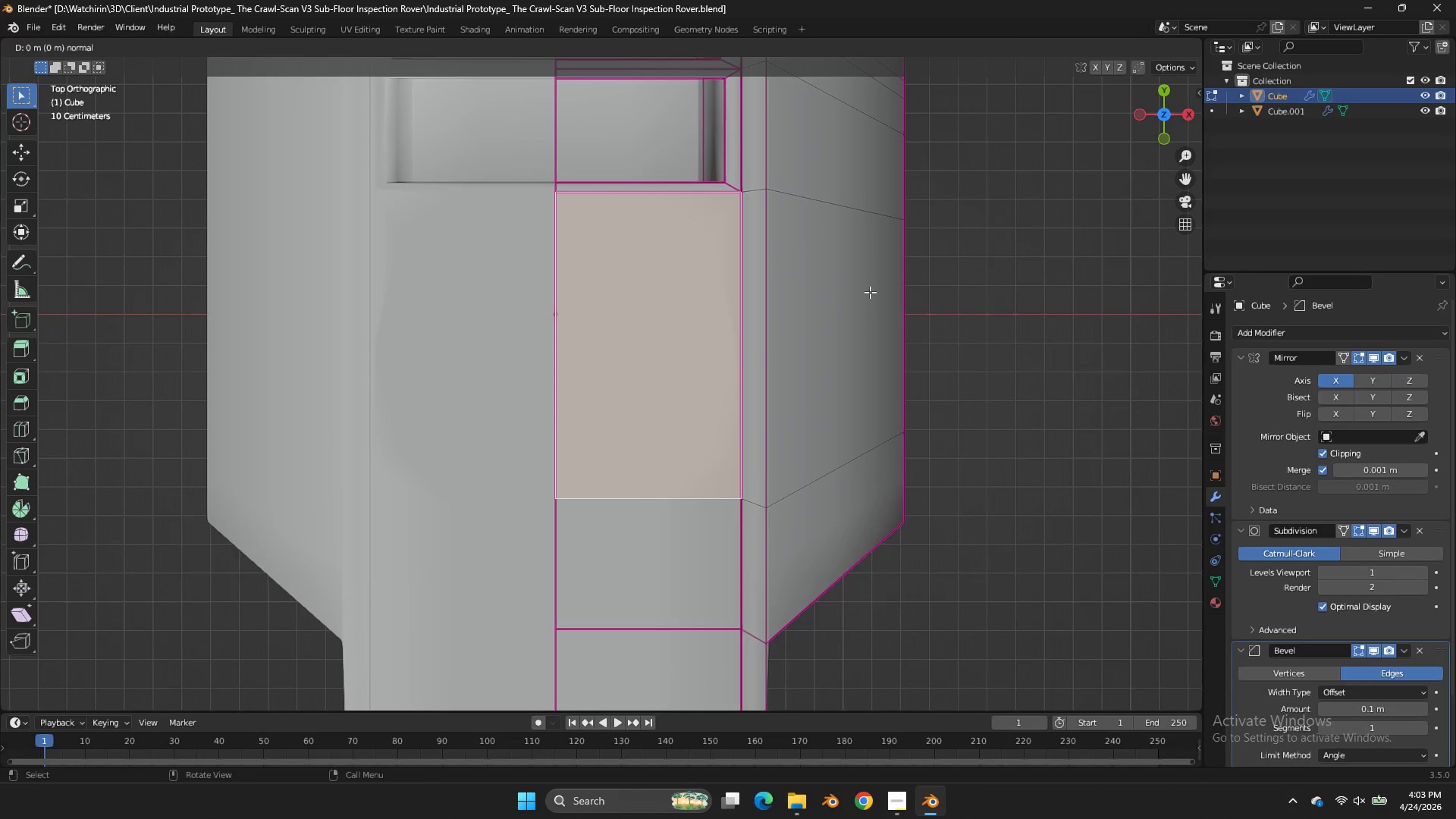 
right_click([870, 292])
 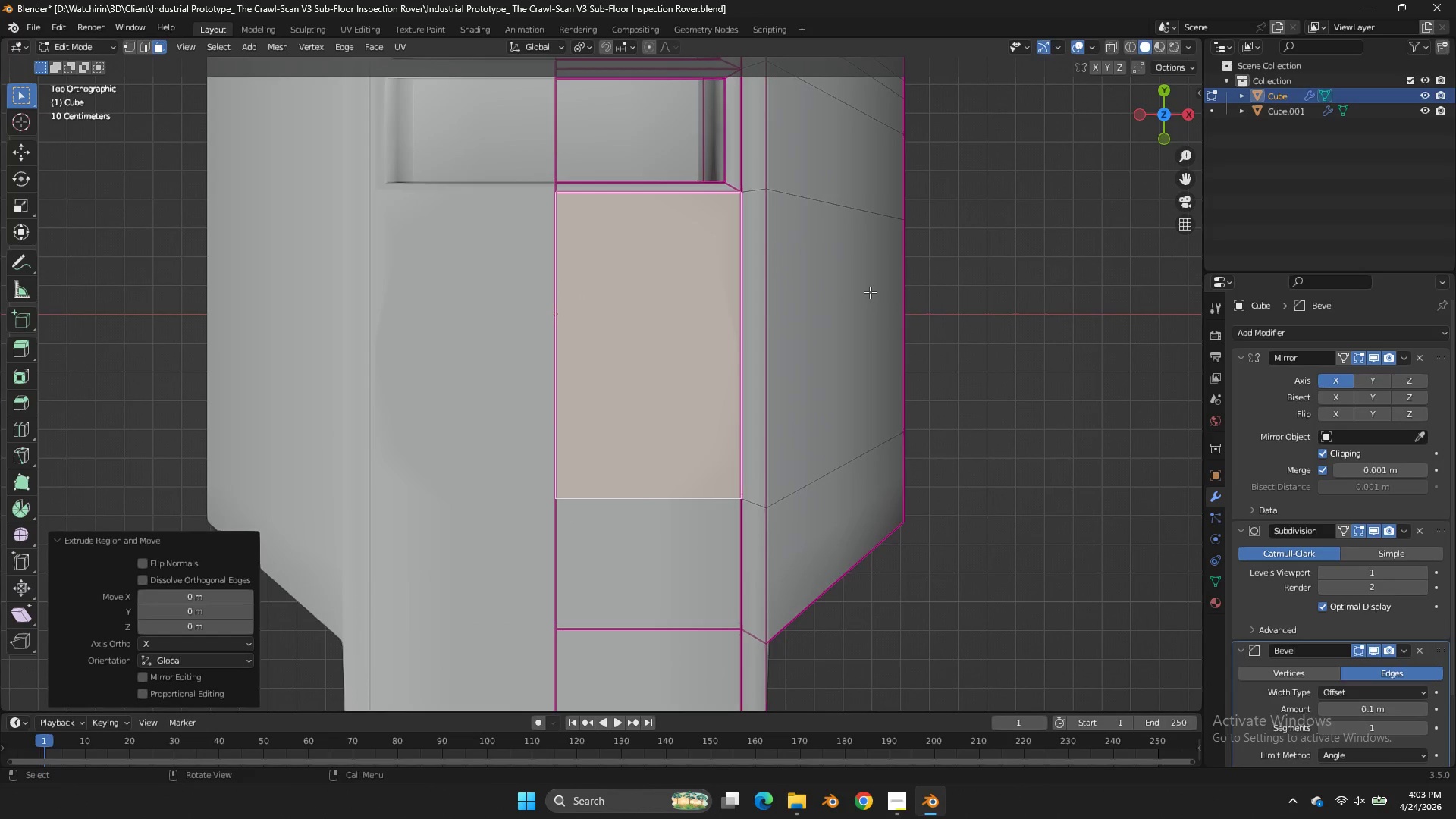 
key(S)
 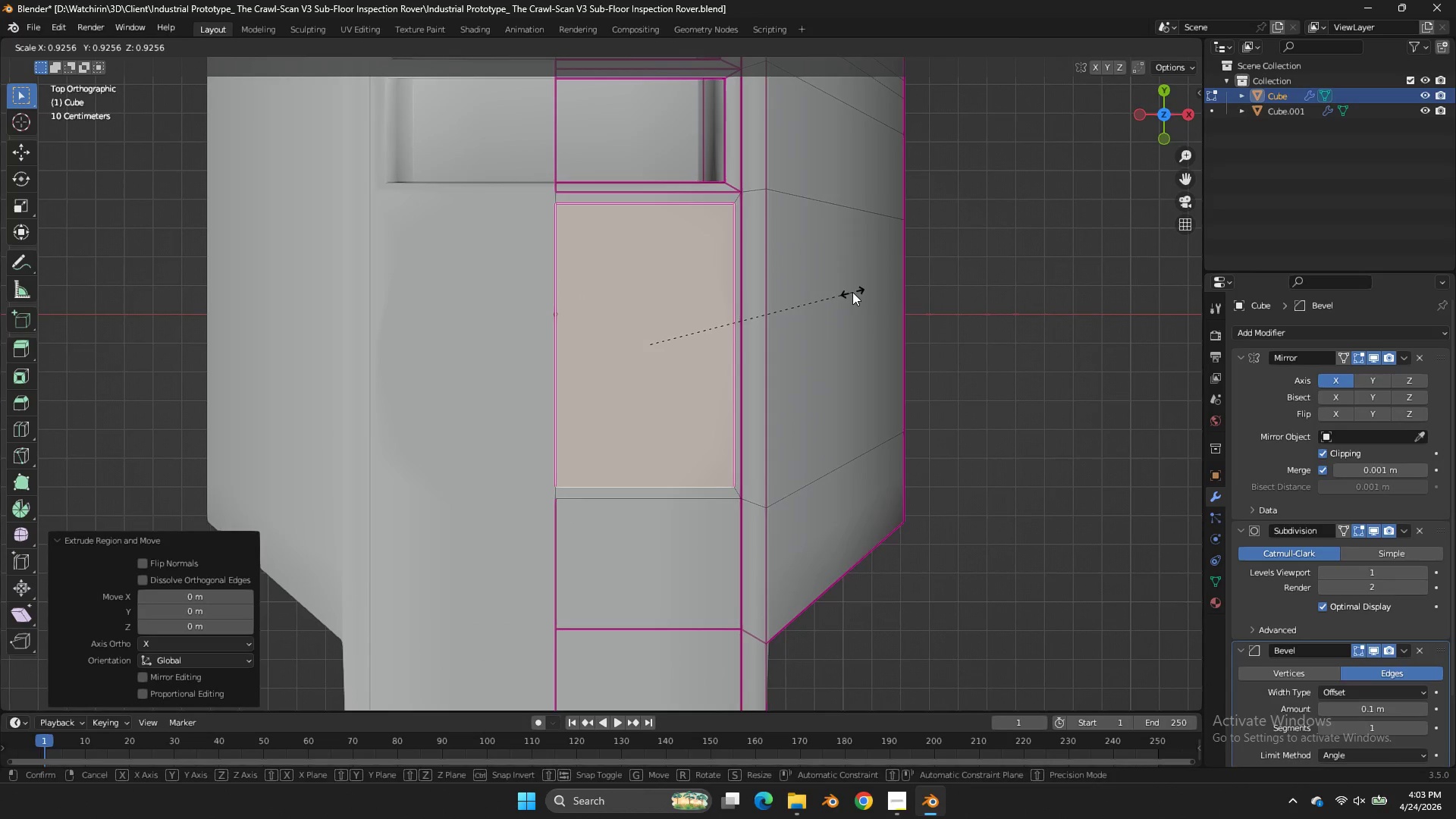 
left_click([852, 292])
 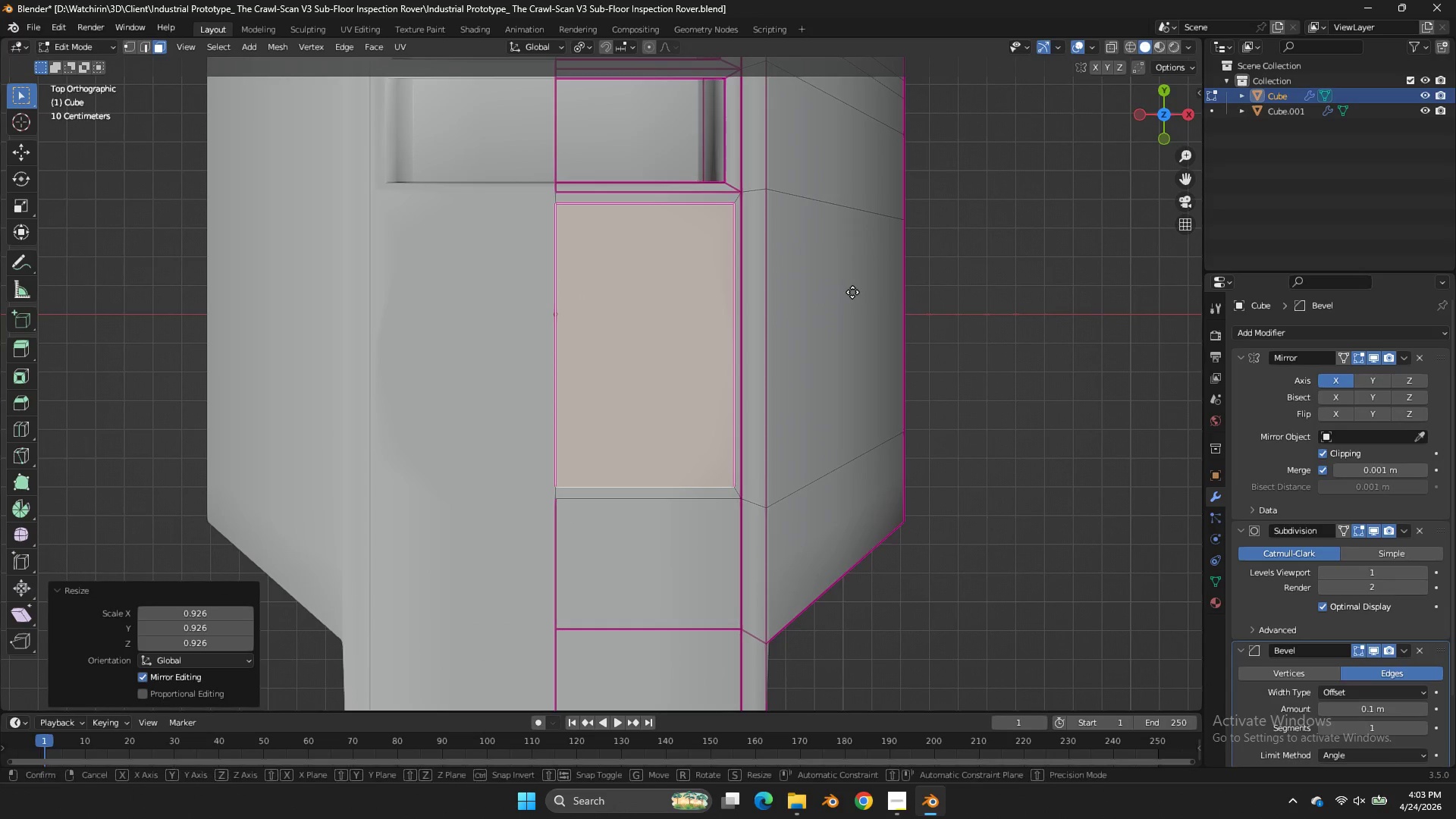 
type(gy)
 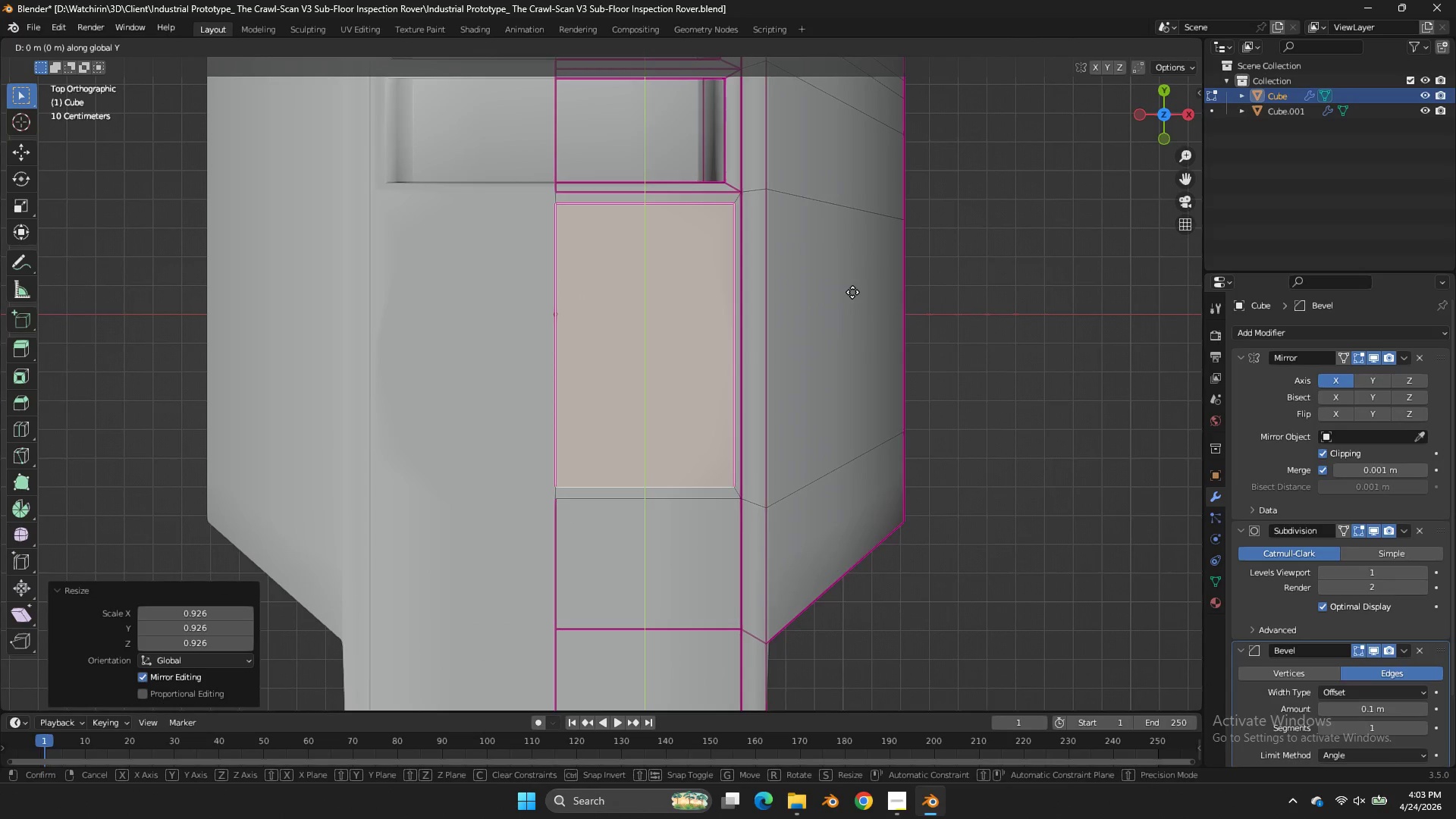 
hold_key(key=ShiftLeft, duration=1.52)
left_click([839, 248])
 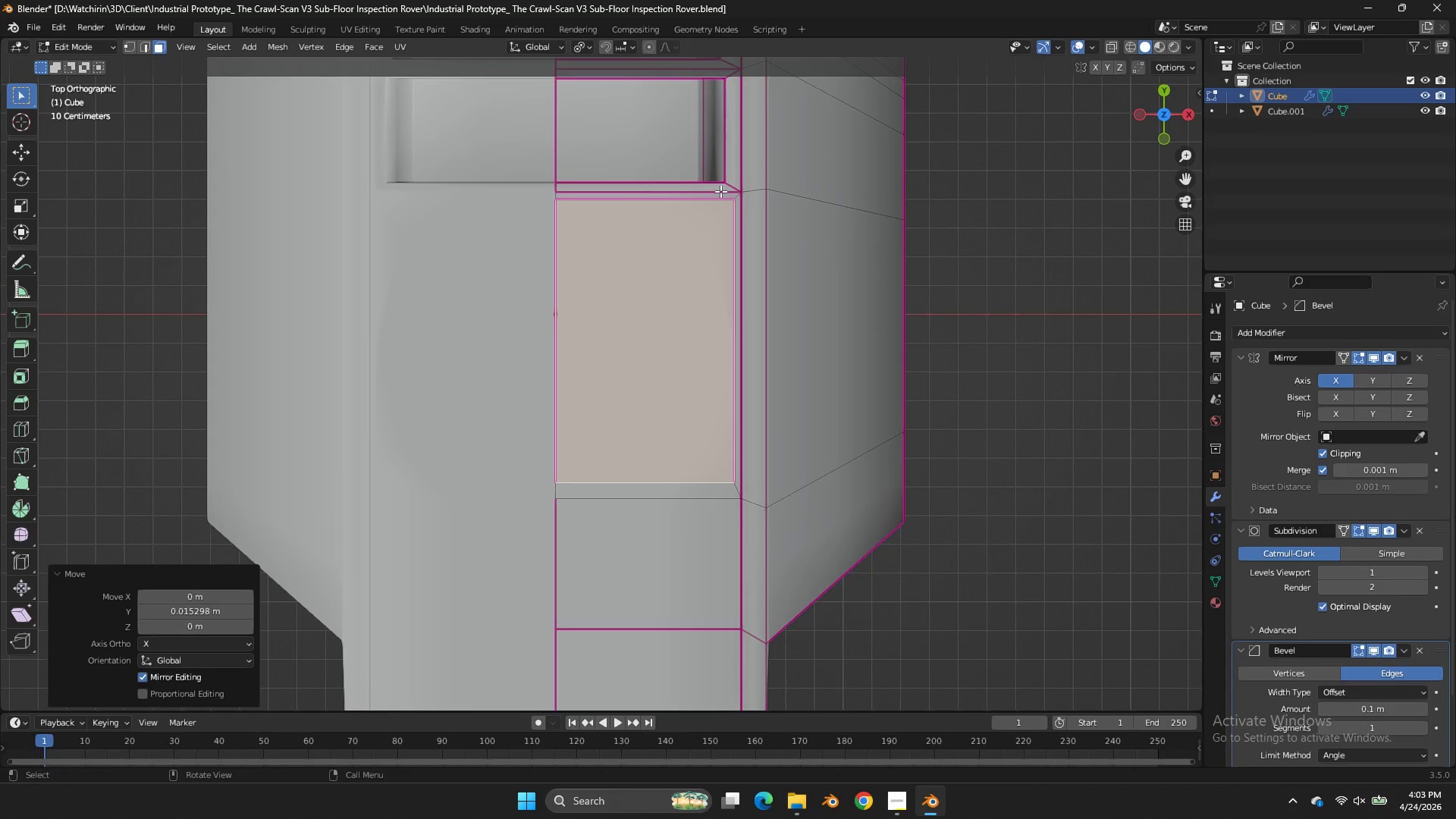 
double_click([148, 52])
 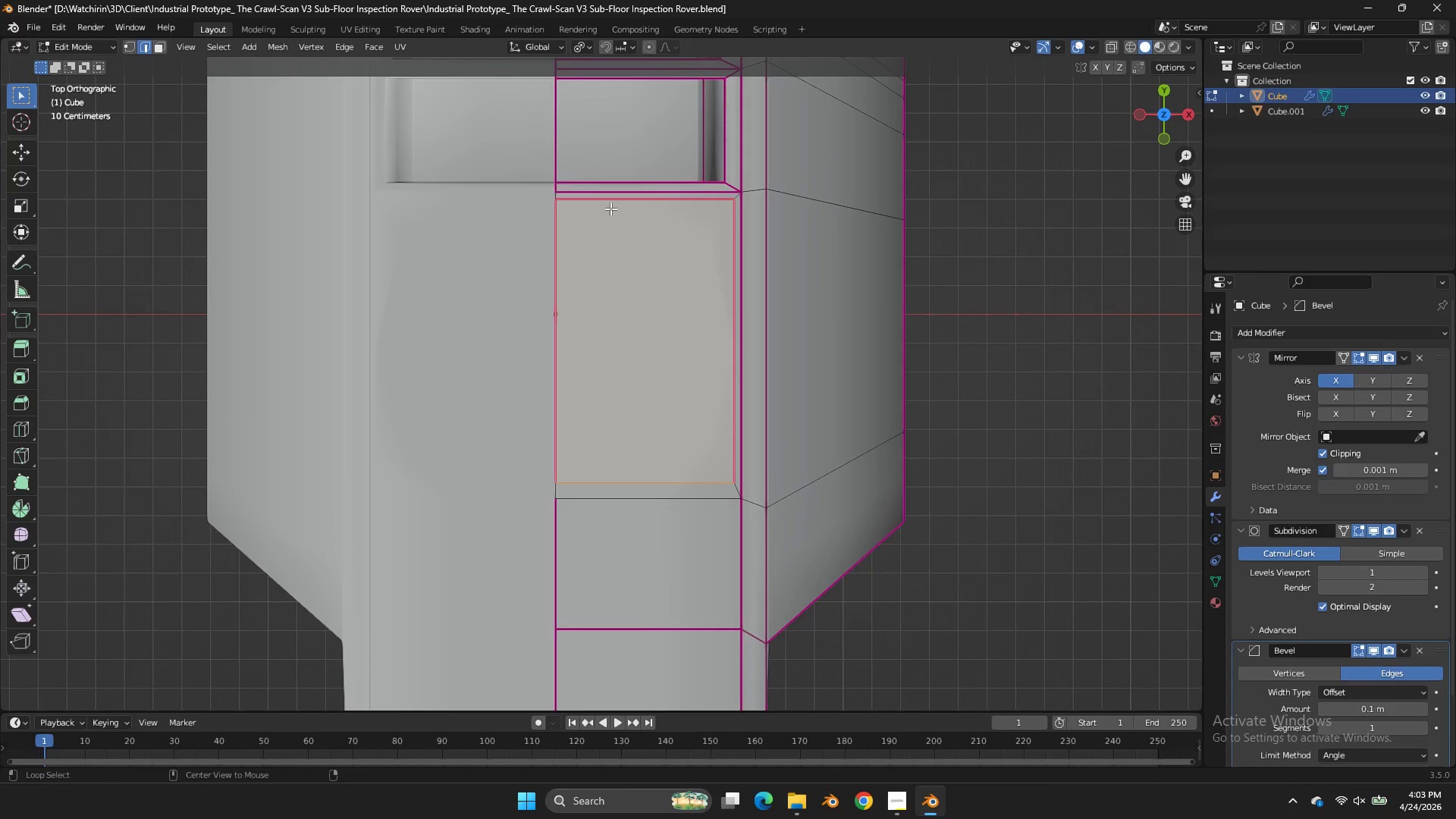 
hold_key(key=AltLeft, duration=2.2)
left_click([633, 203])
 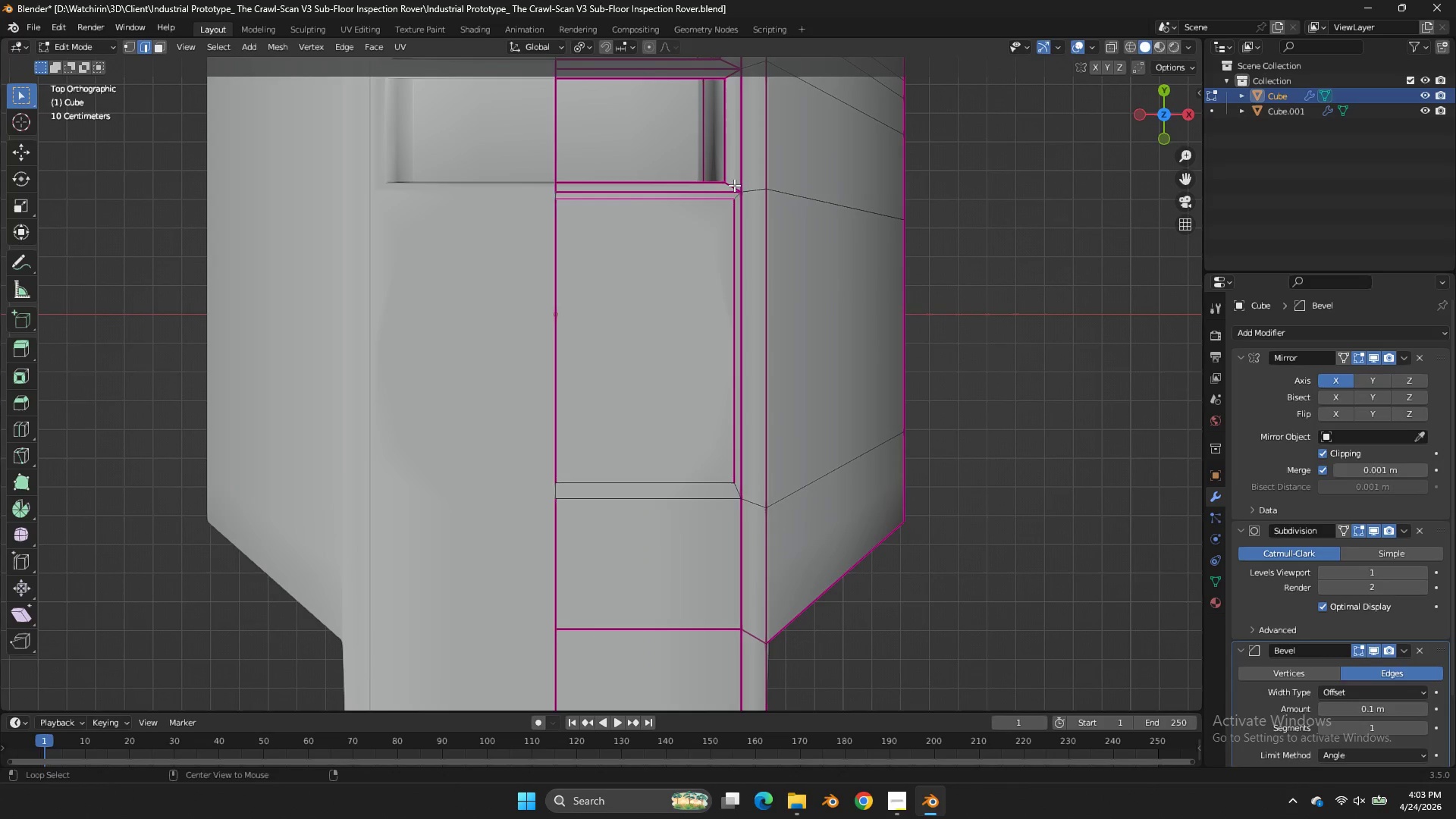 
left_click([721, 188])
 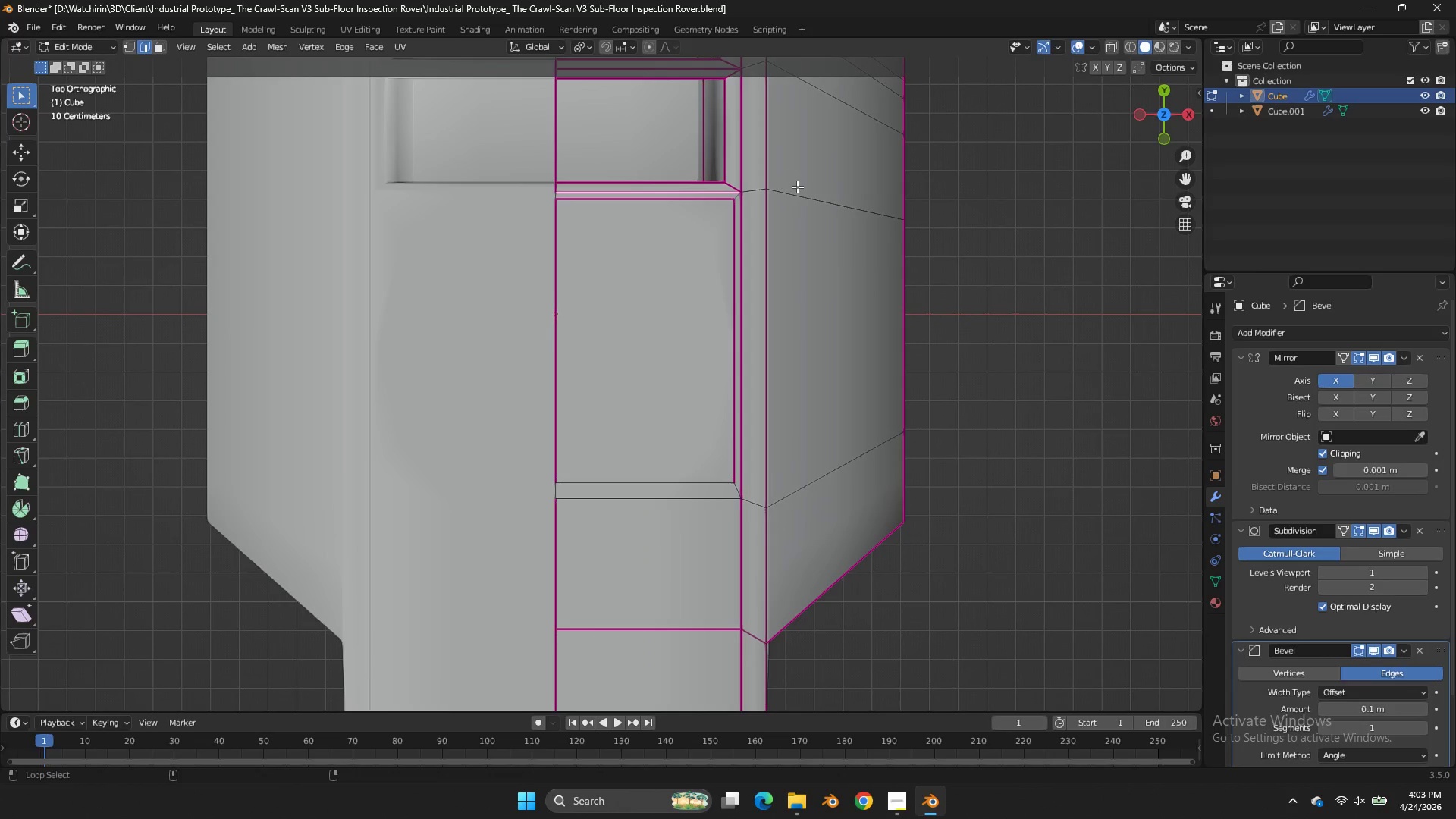 
hold_key(key=ShiftLeft, duration=0.58)
double_click([797, 187])
 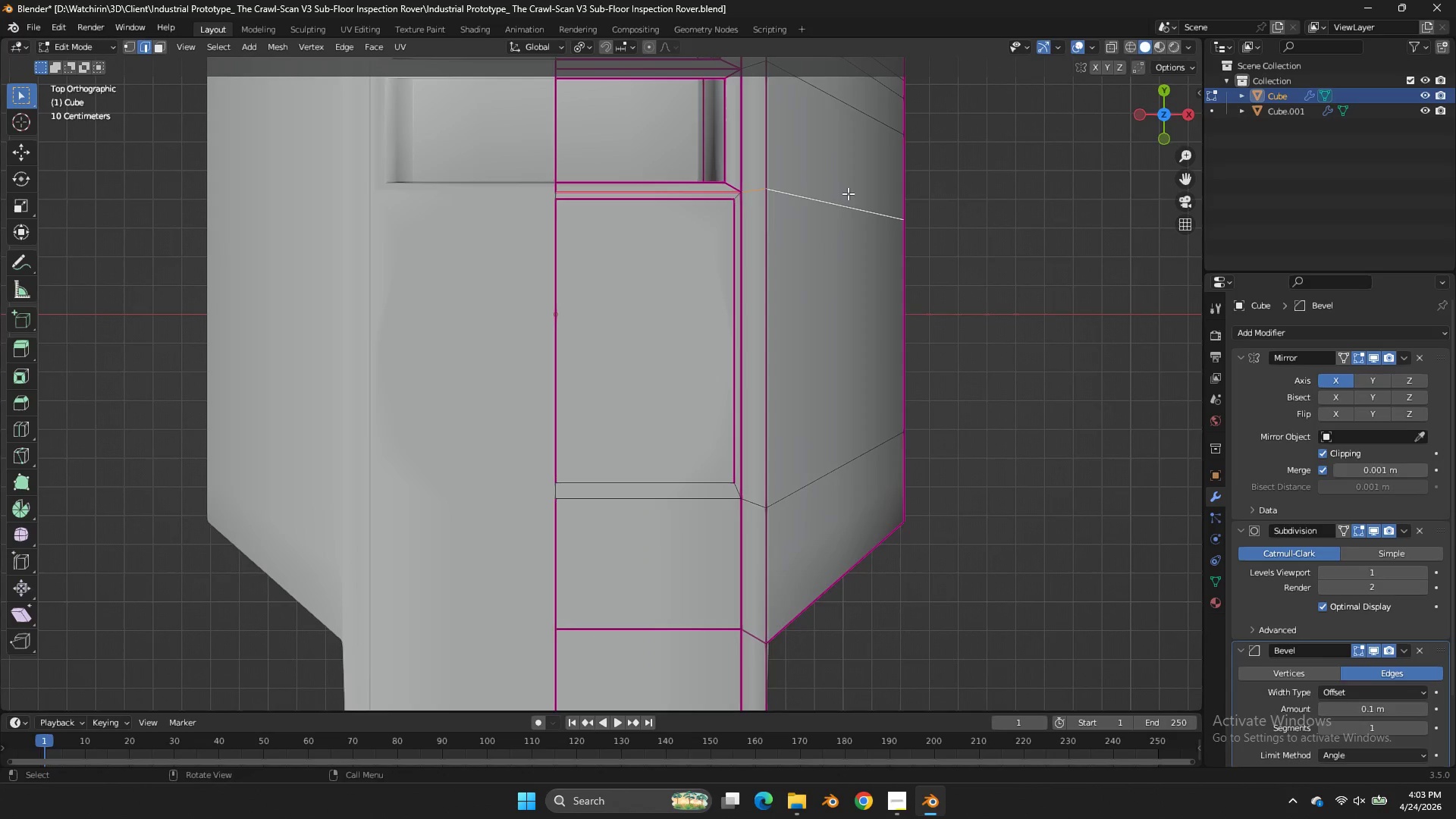 
type(zgy)
 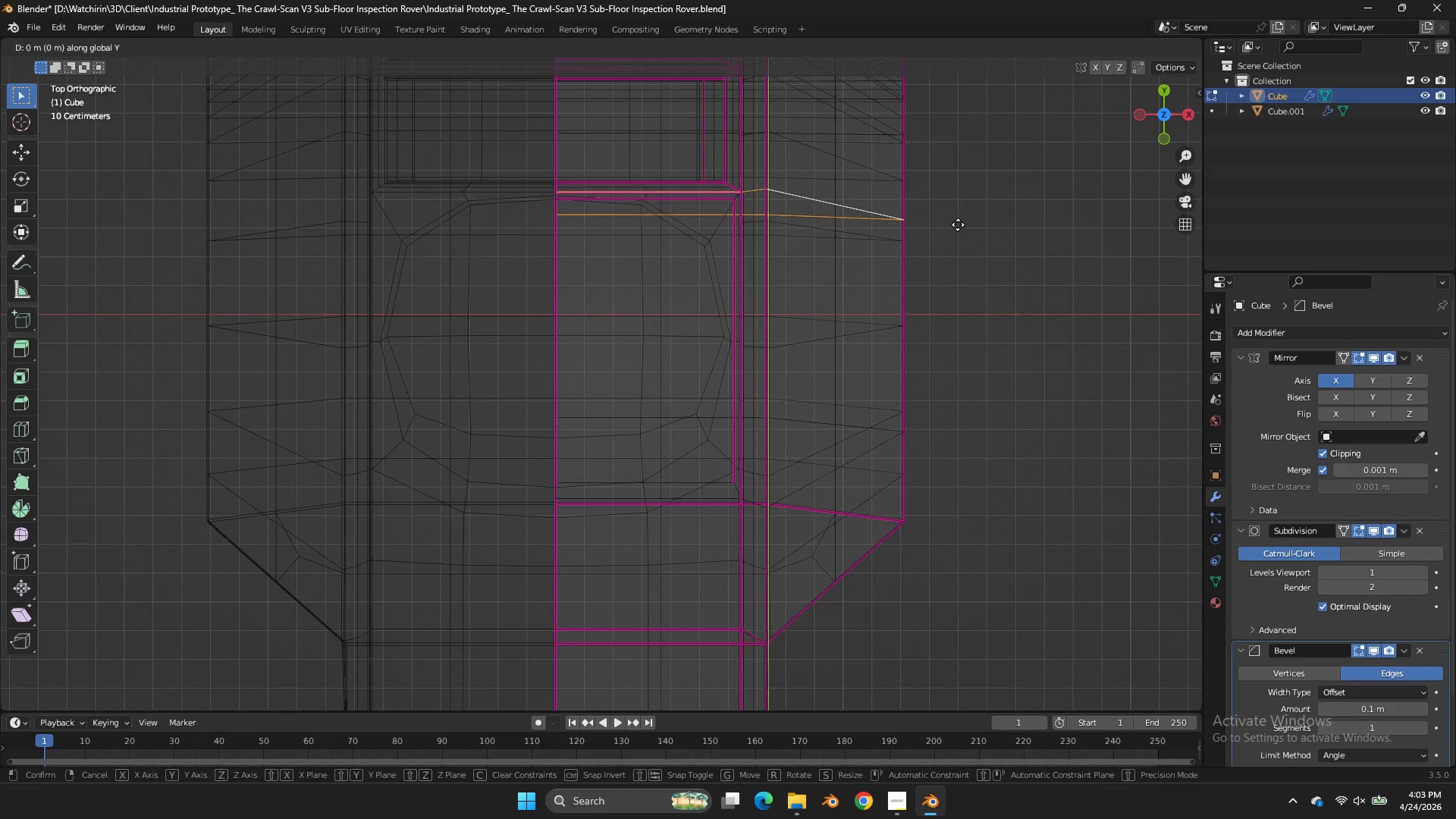 
hold_key(key=ShiftLeft, duration=1.28)
left_click([956, 168])
 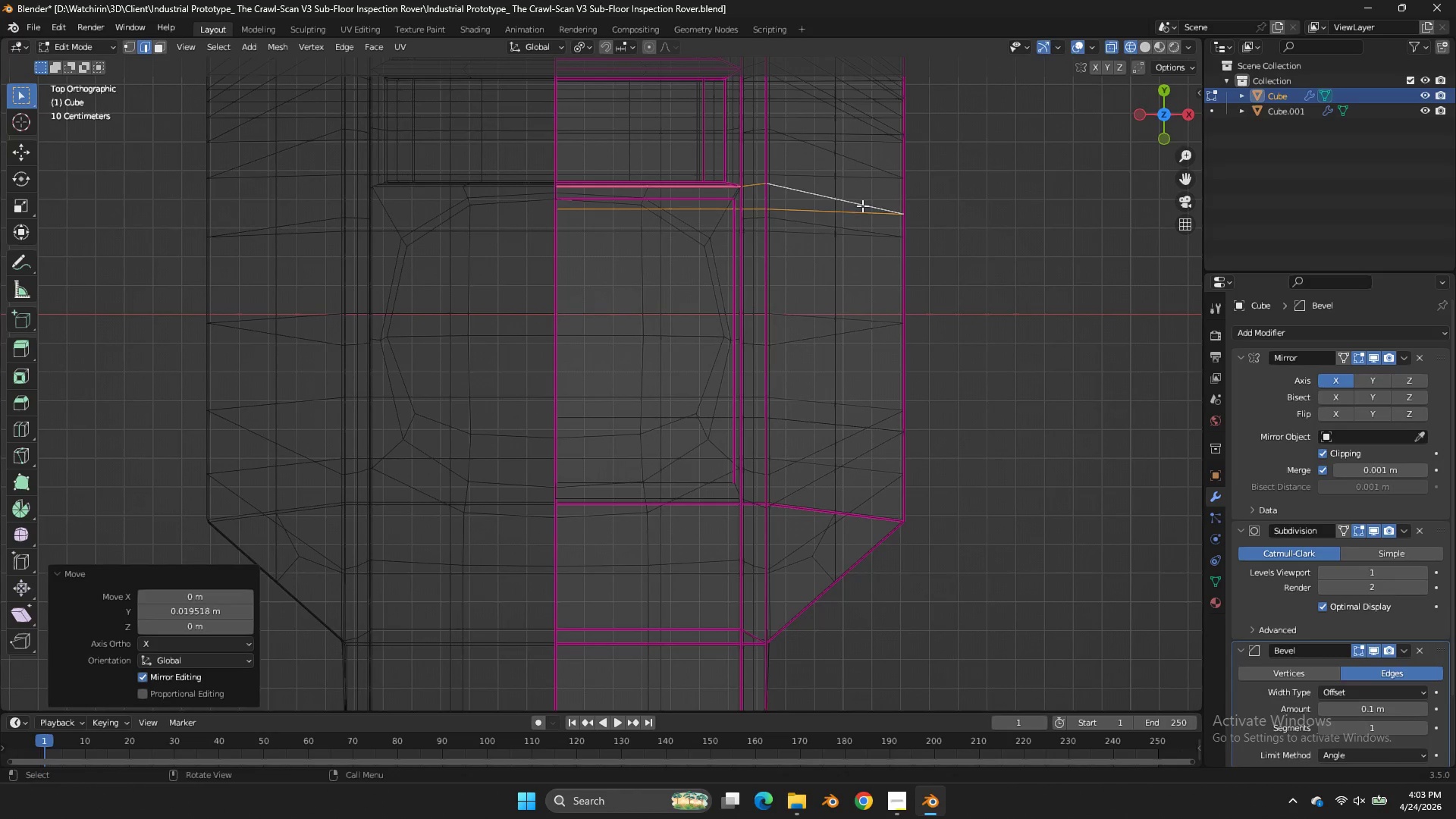 
key(Z)
 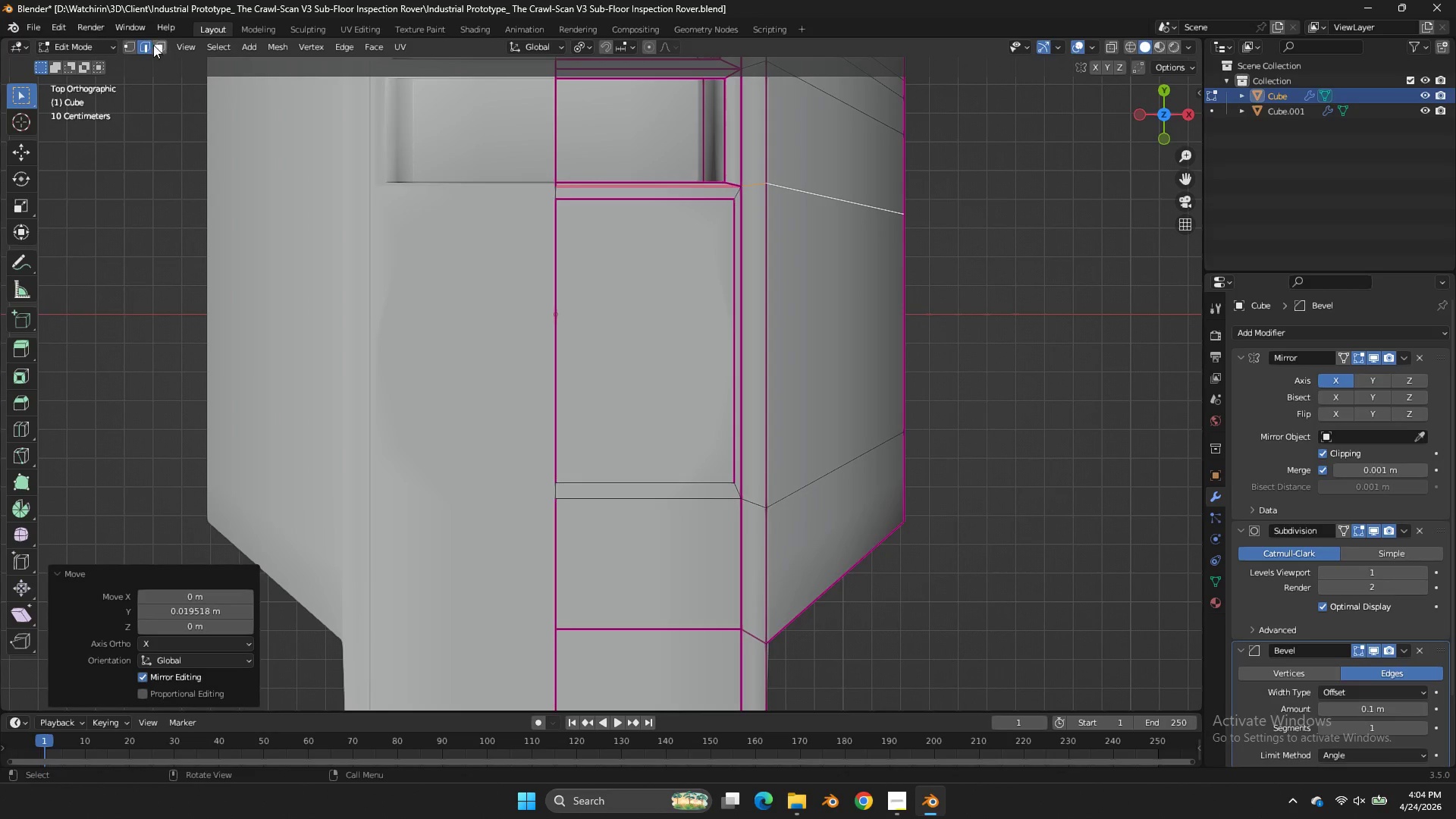 
double_click([610, 377])
 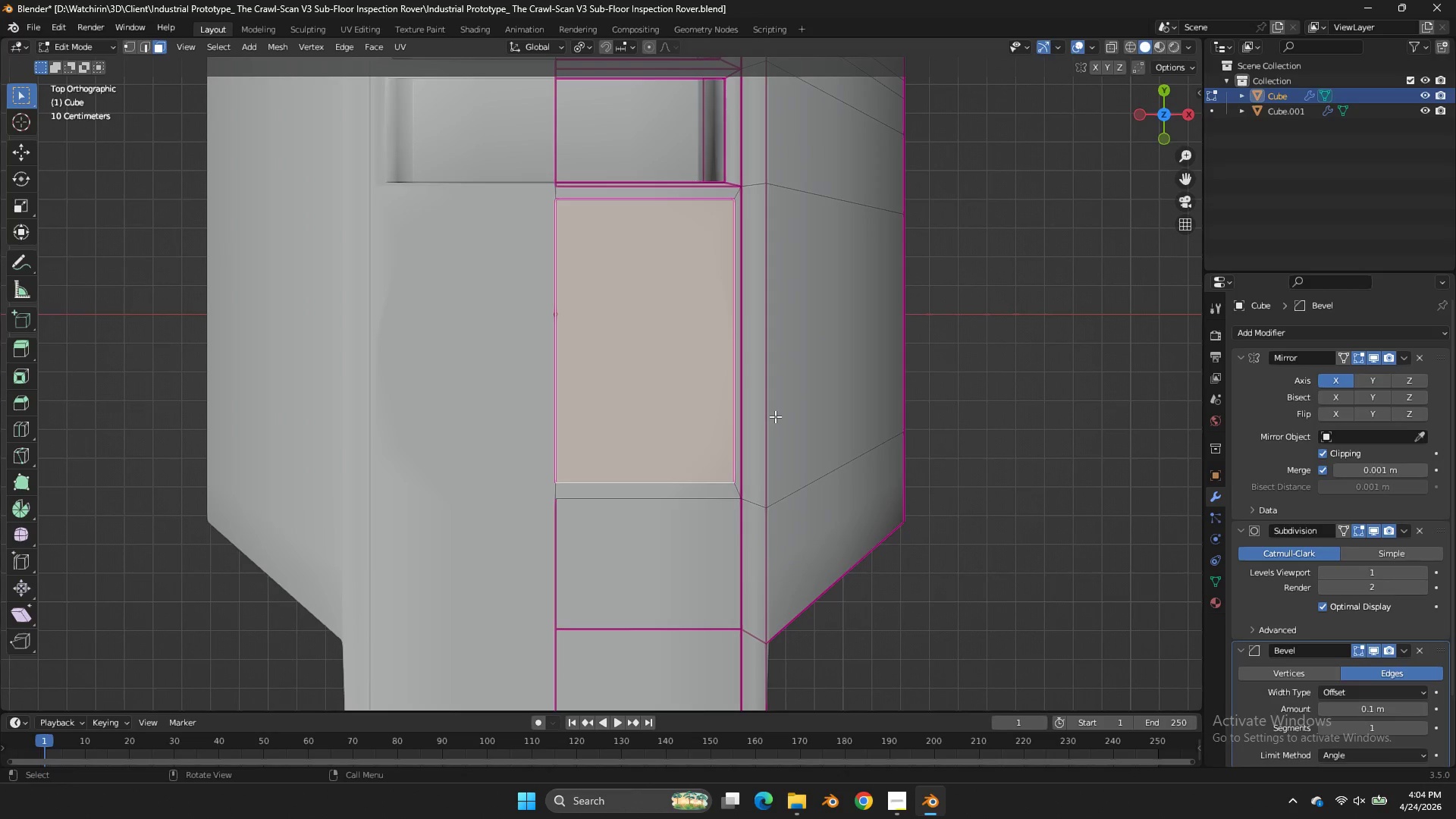 
type(gy)
 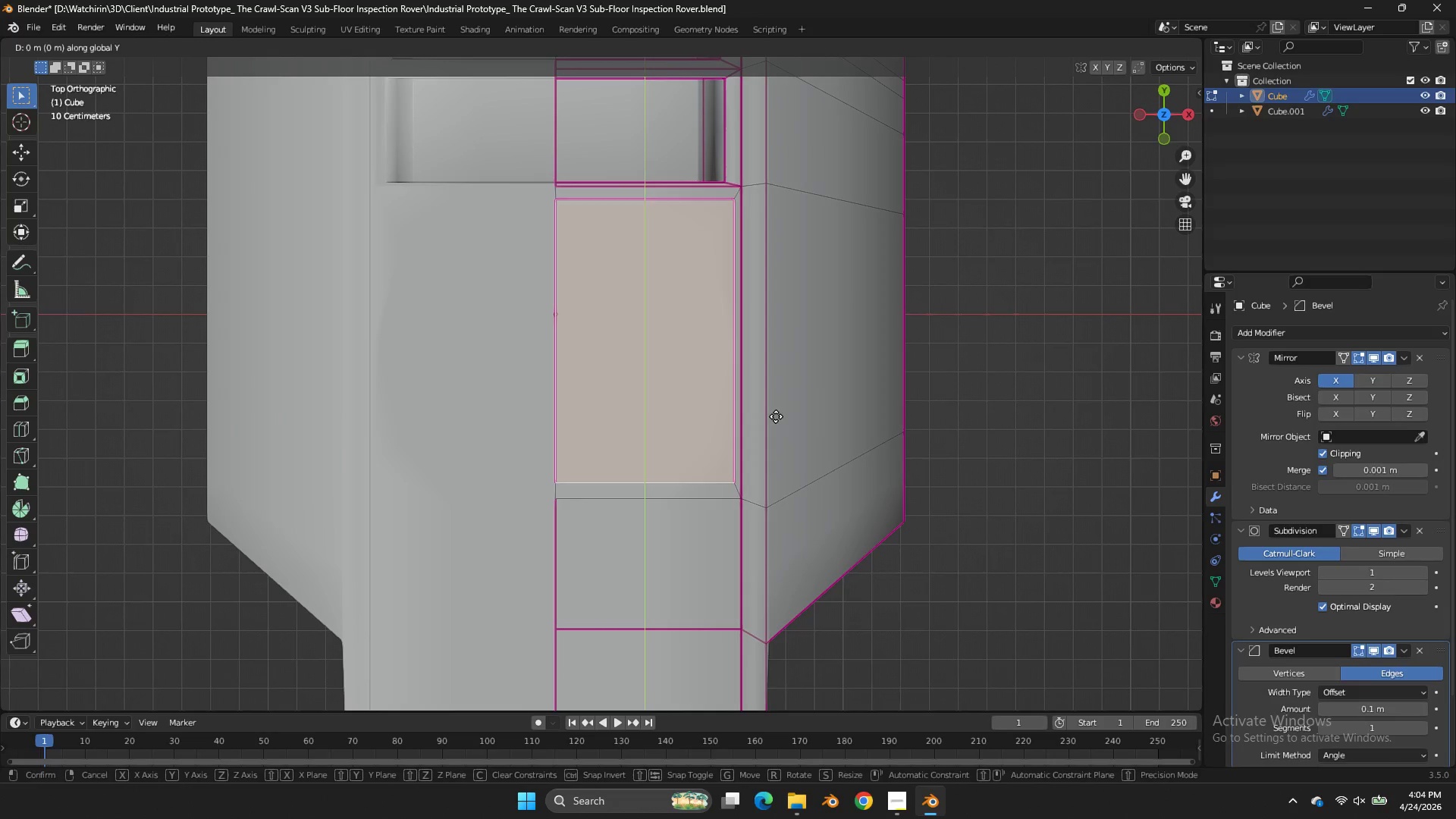 
hold_key(key=ShiftLeft, duration=1.44)
left_click([761, 334])
 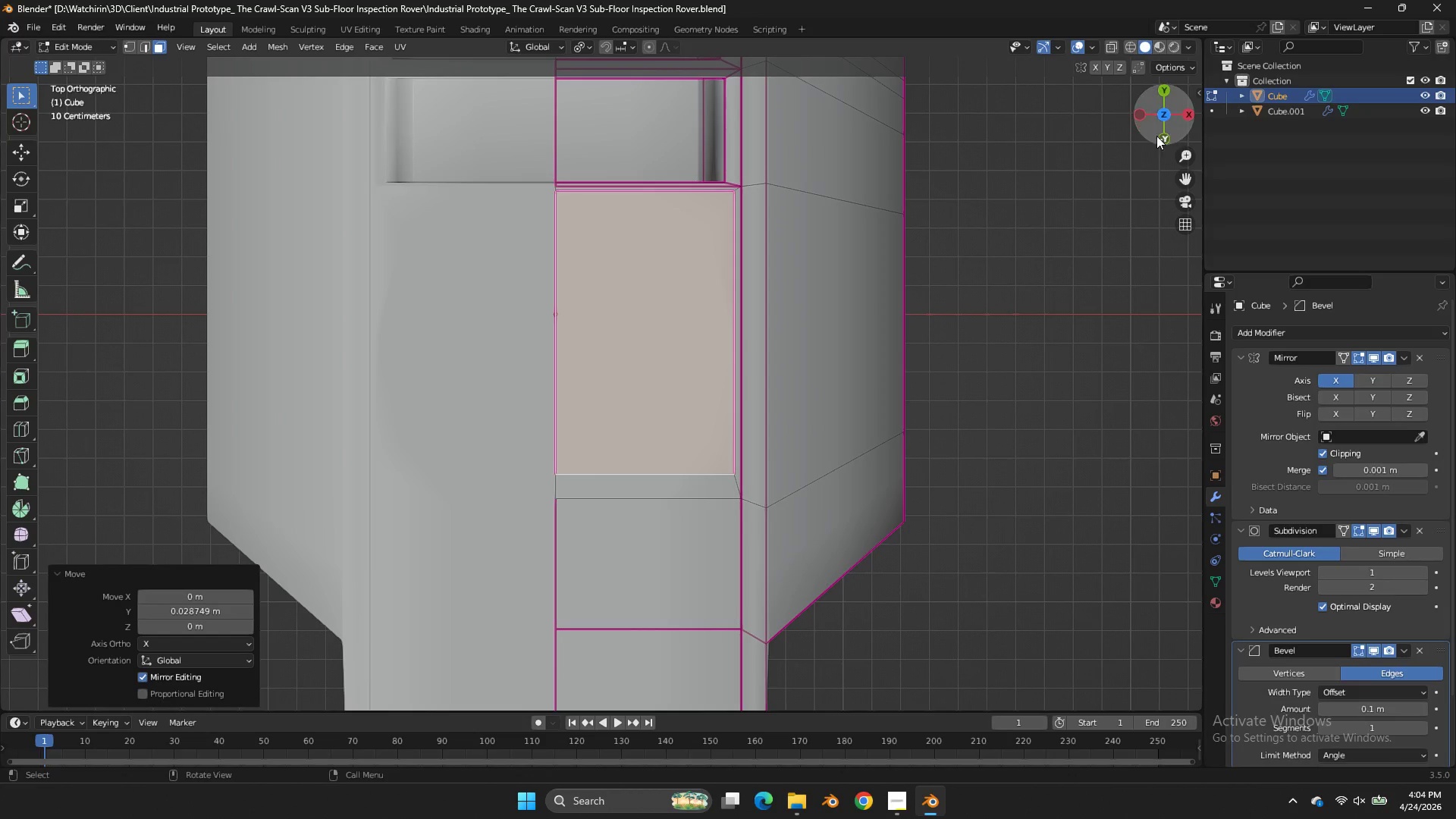 
left_click_drag(start_coordinate=[1158, 126], to_coordinate=[1149, 689])
 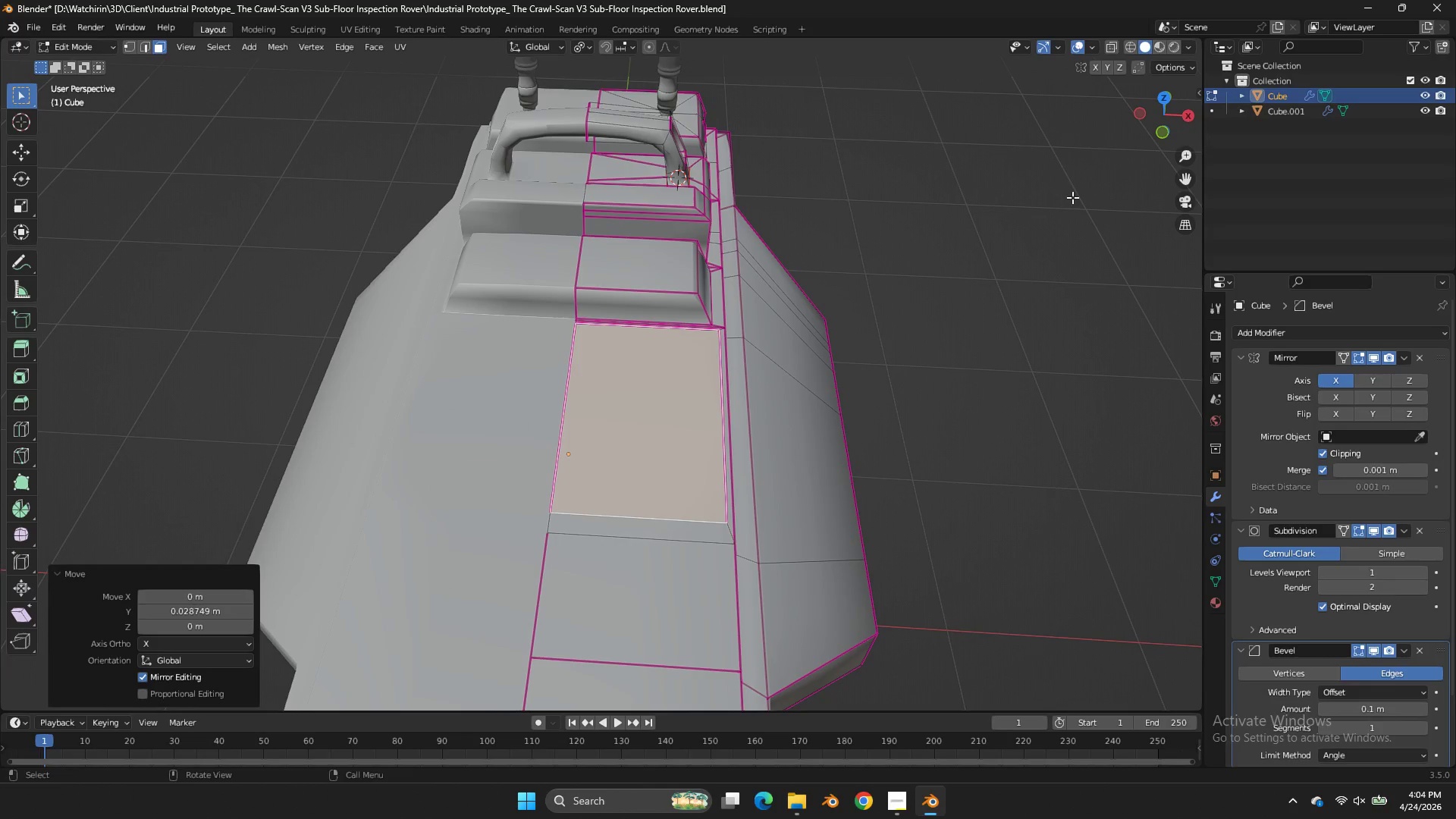 
type(gx)
 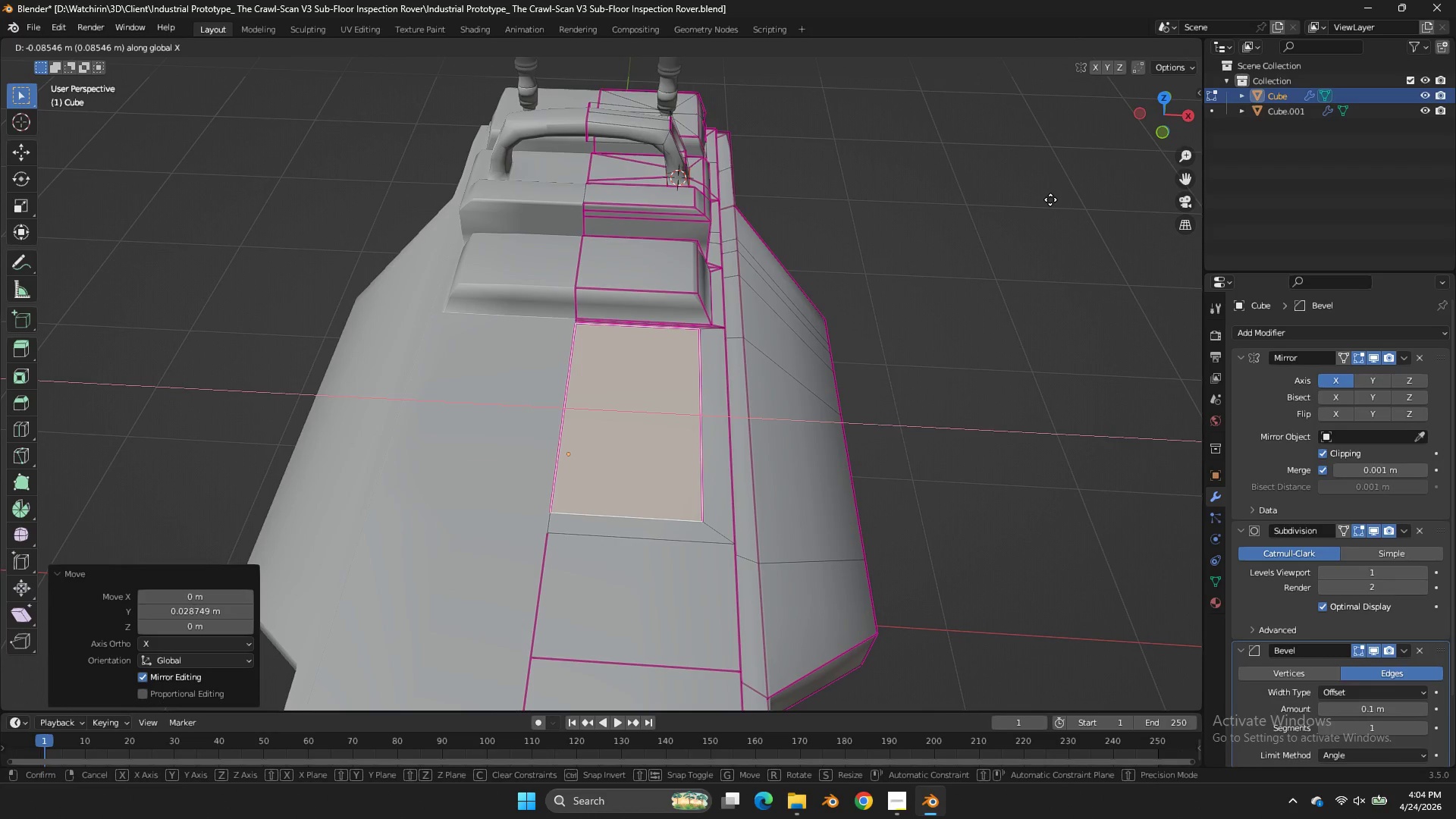 
left_click_drag(start_coordinate=[1050, 199], to_coordinate=[1059, 191])
 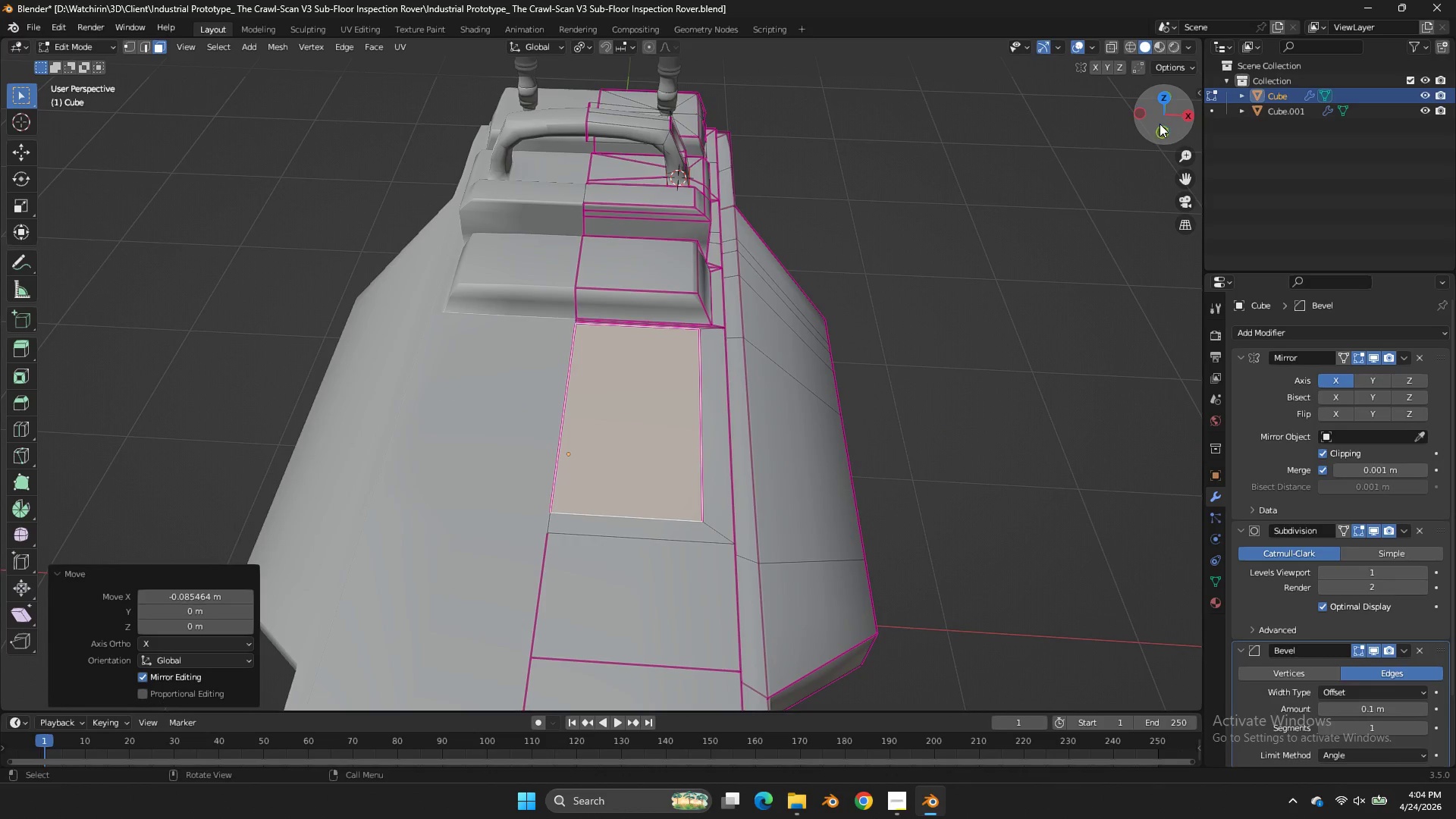 
left_click_drag(start_coordinate=[1159, 124], to_coordinate=[1069, 155])
 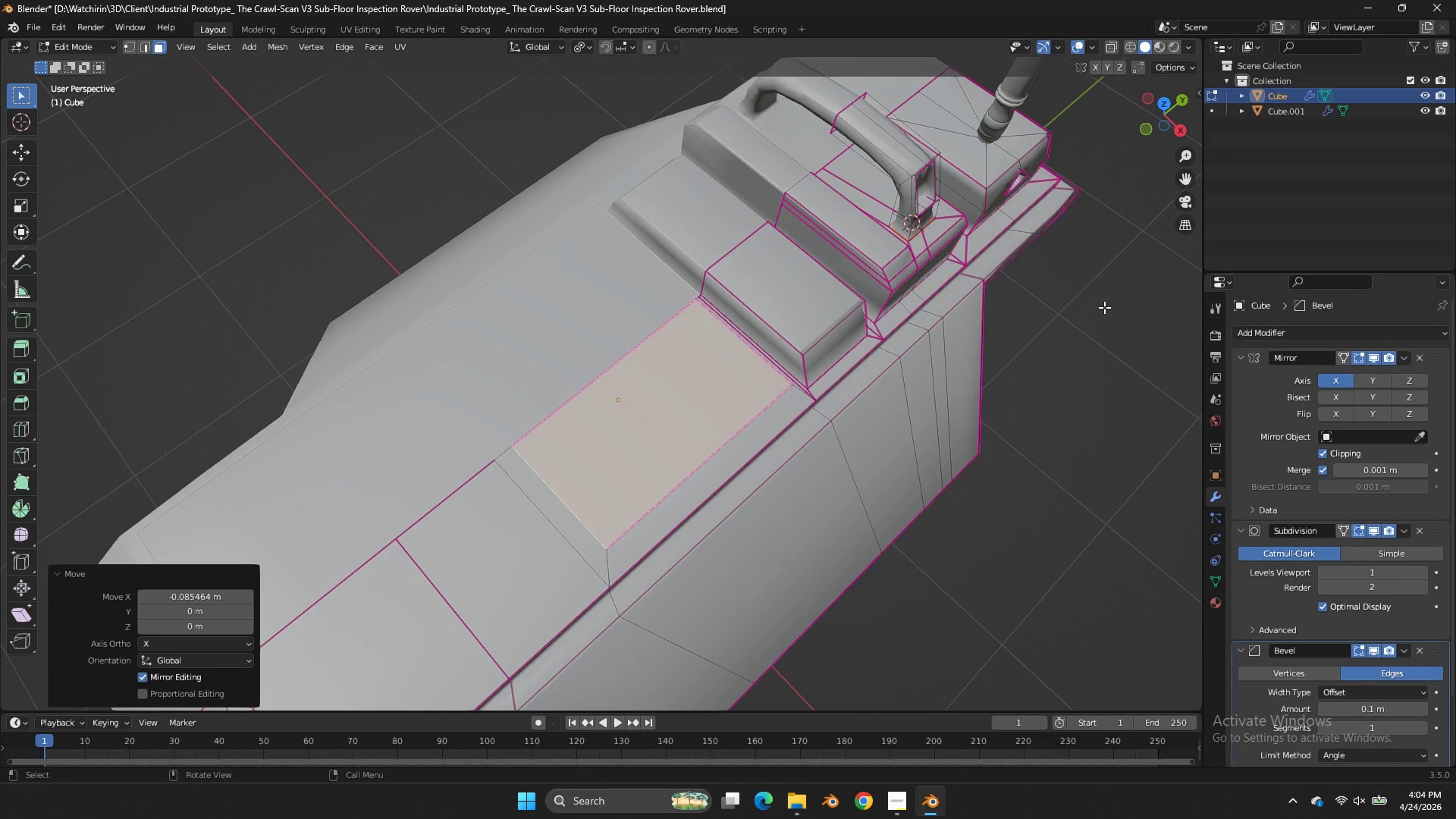 
key(E)
 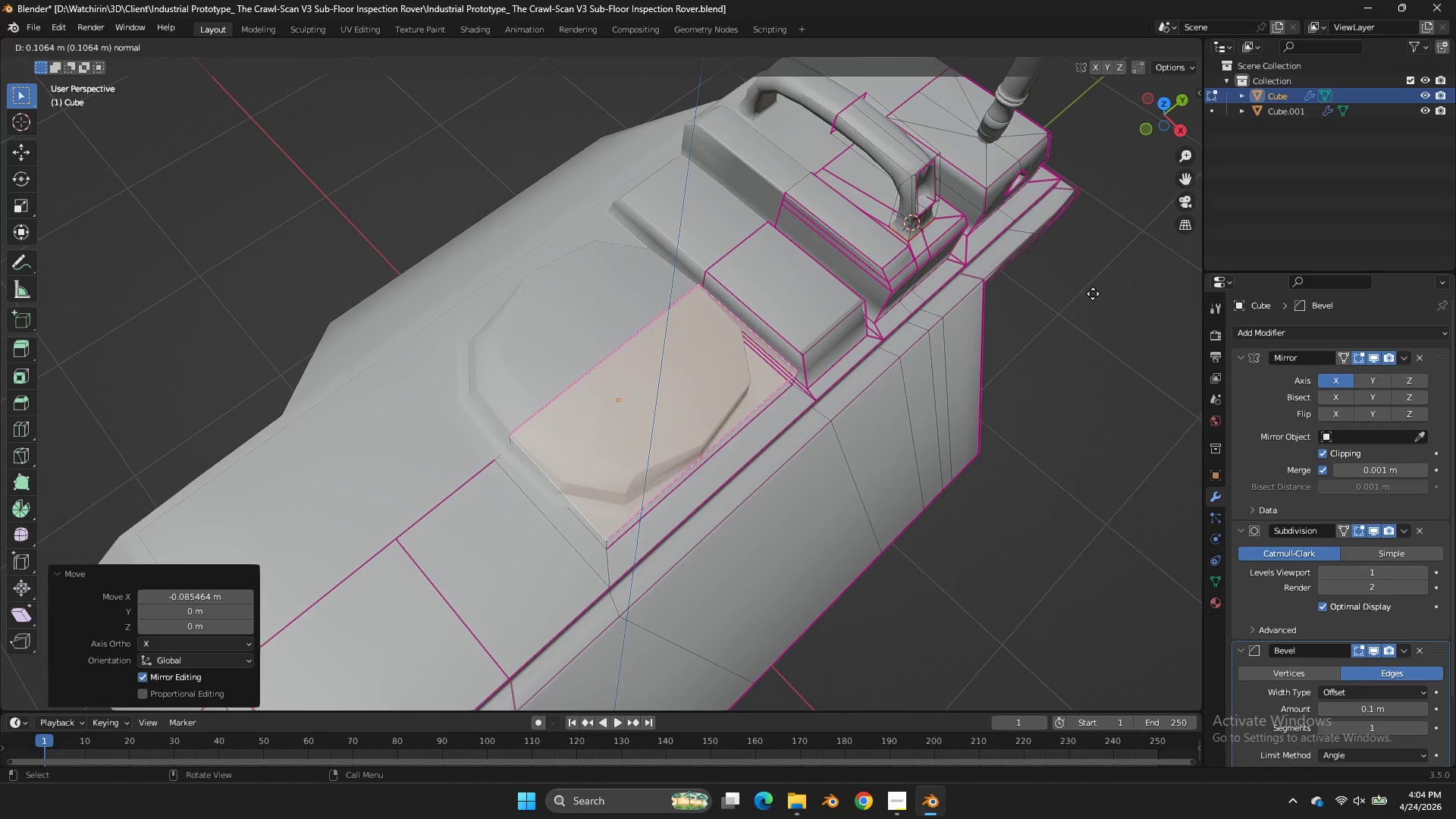 
left_click([1091, 289])
 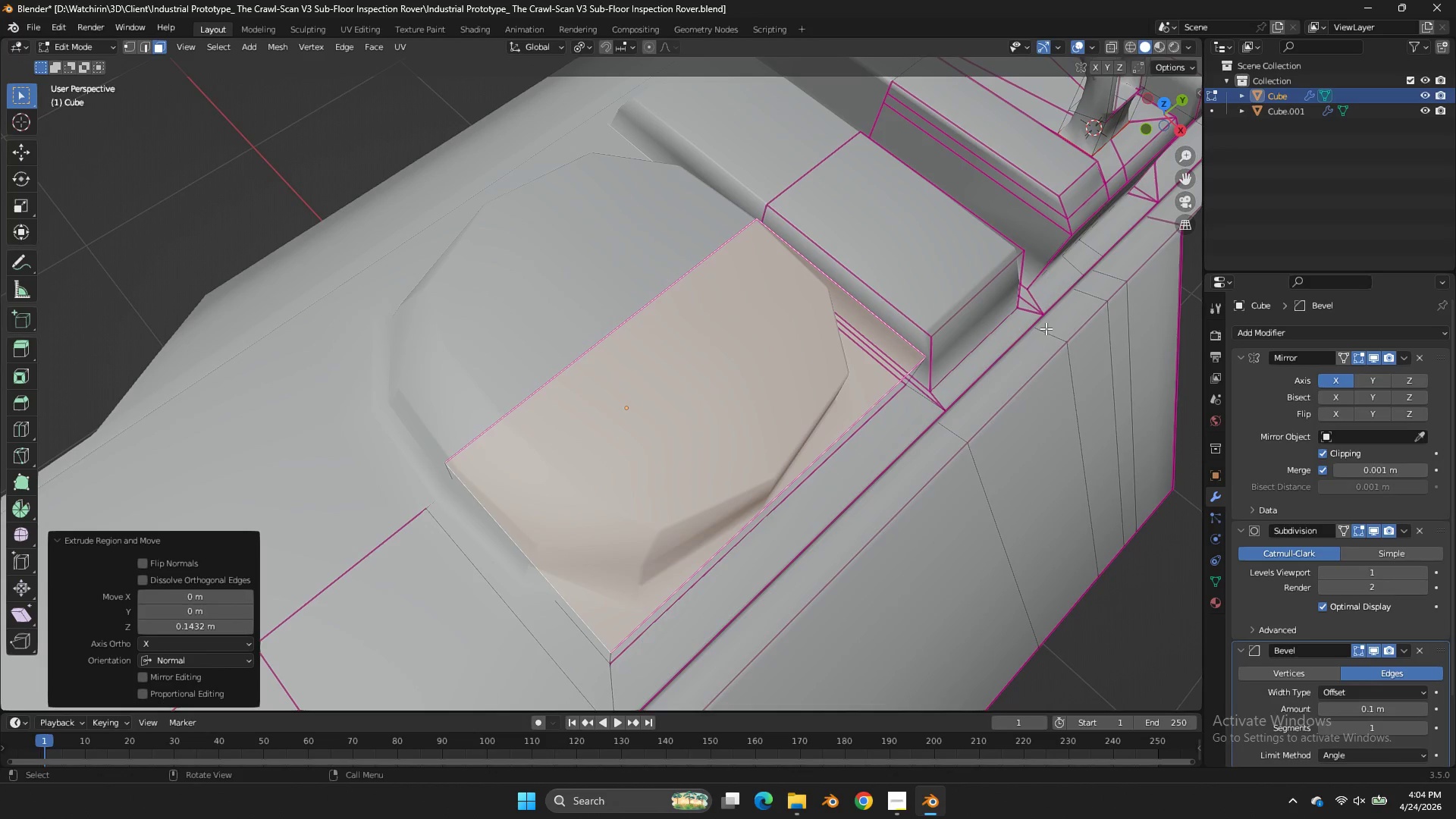 
hold_key(key=AltLeft, duration=2.16)
 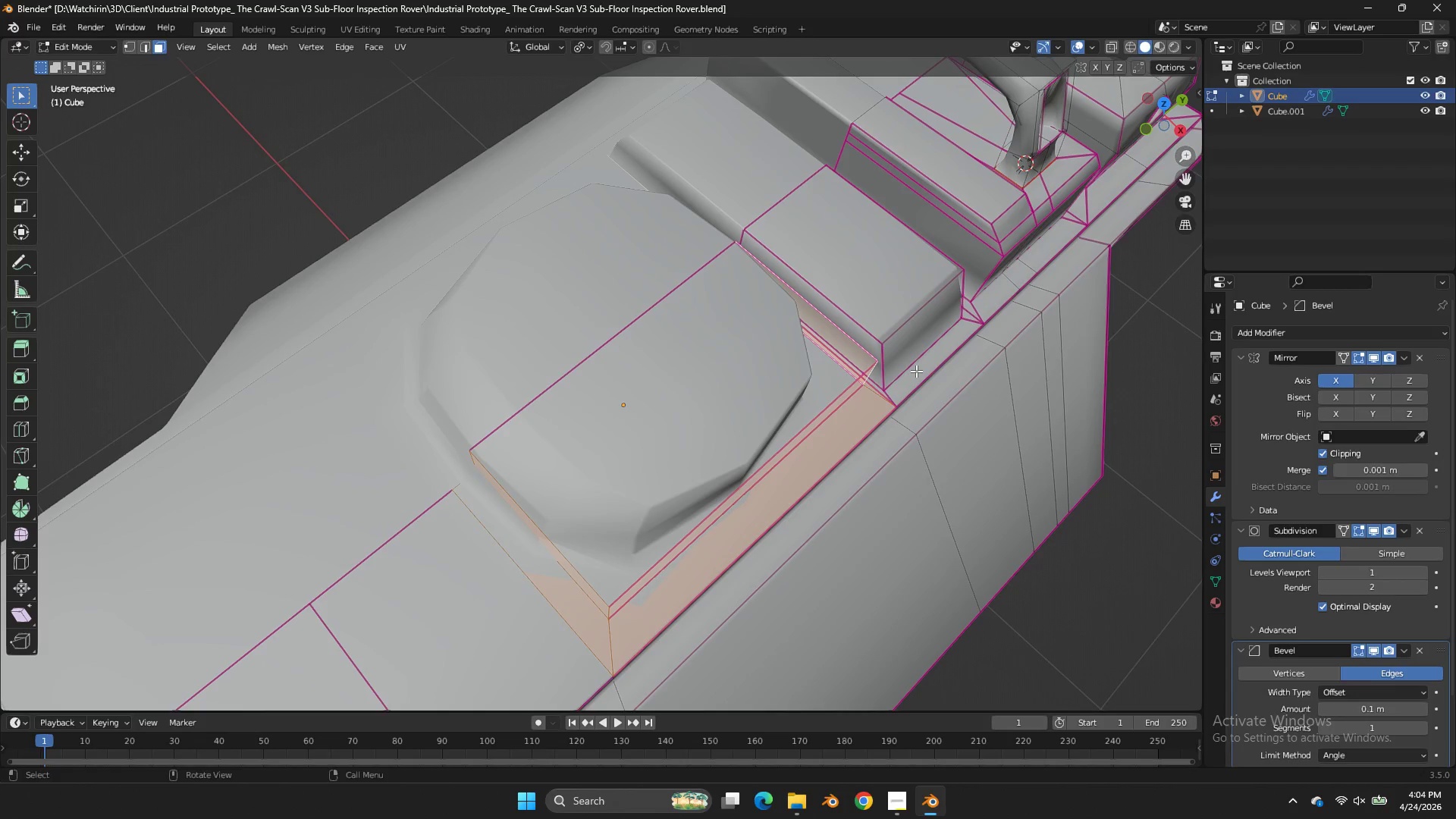 
scroll: coordinate [1047, 328], scroll_direction: up, amount: 3.0
 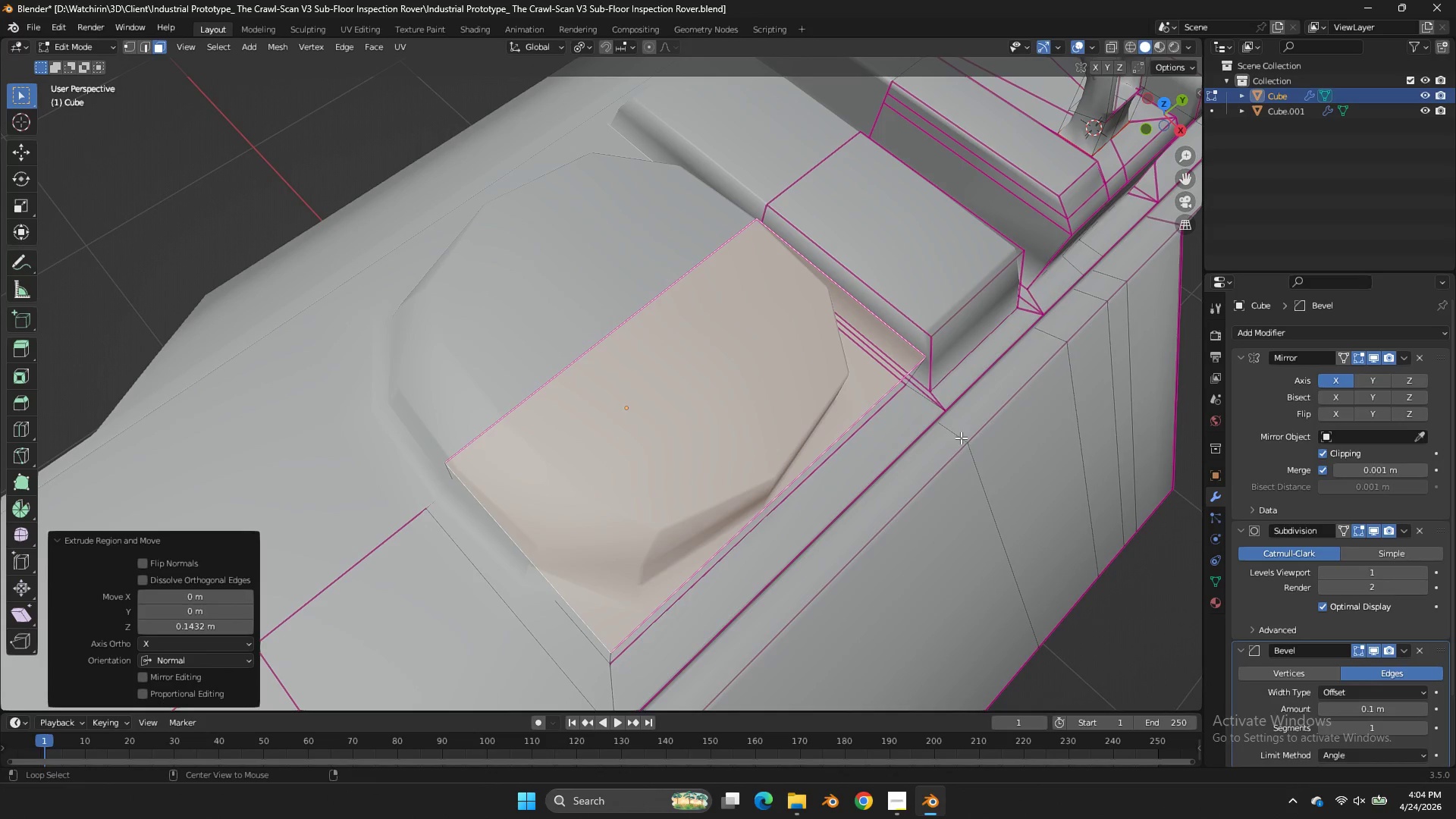 
left_click([919, 393])
 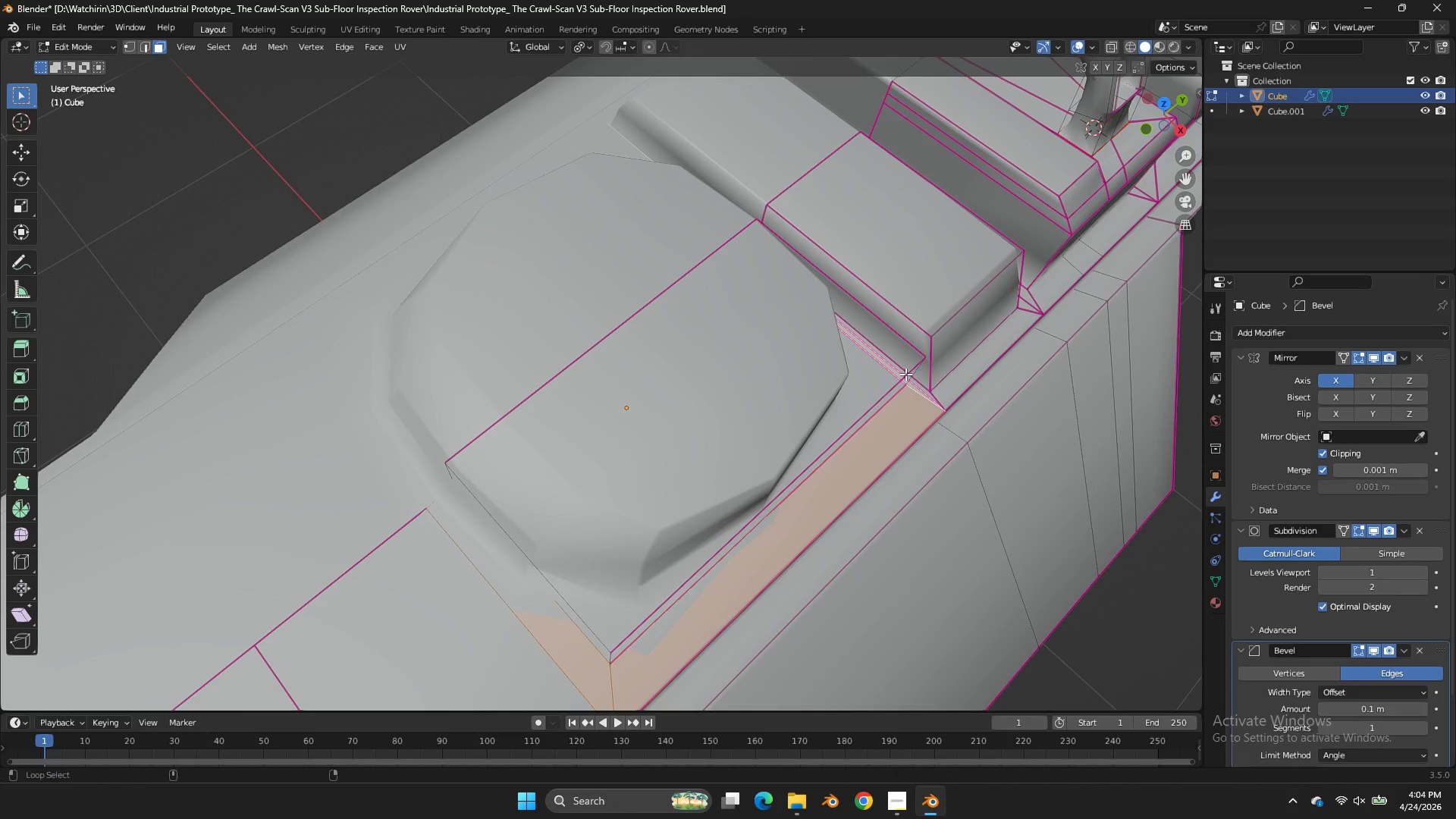 
hold_key(key=ShiftLeft, duration=0.86)
 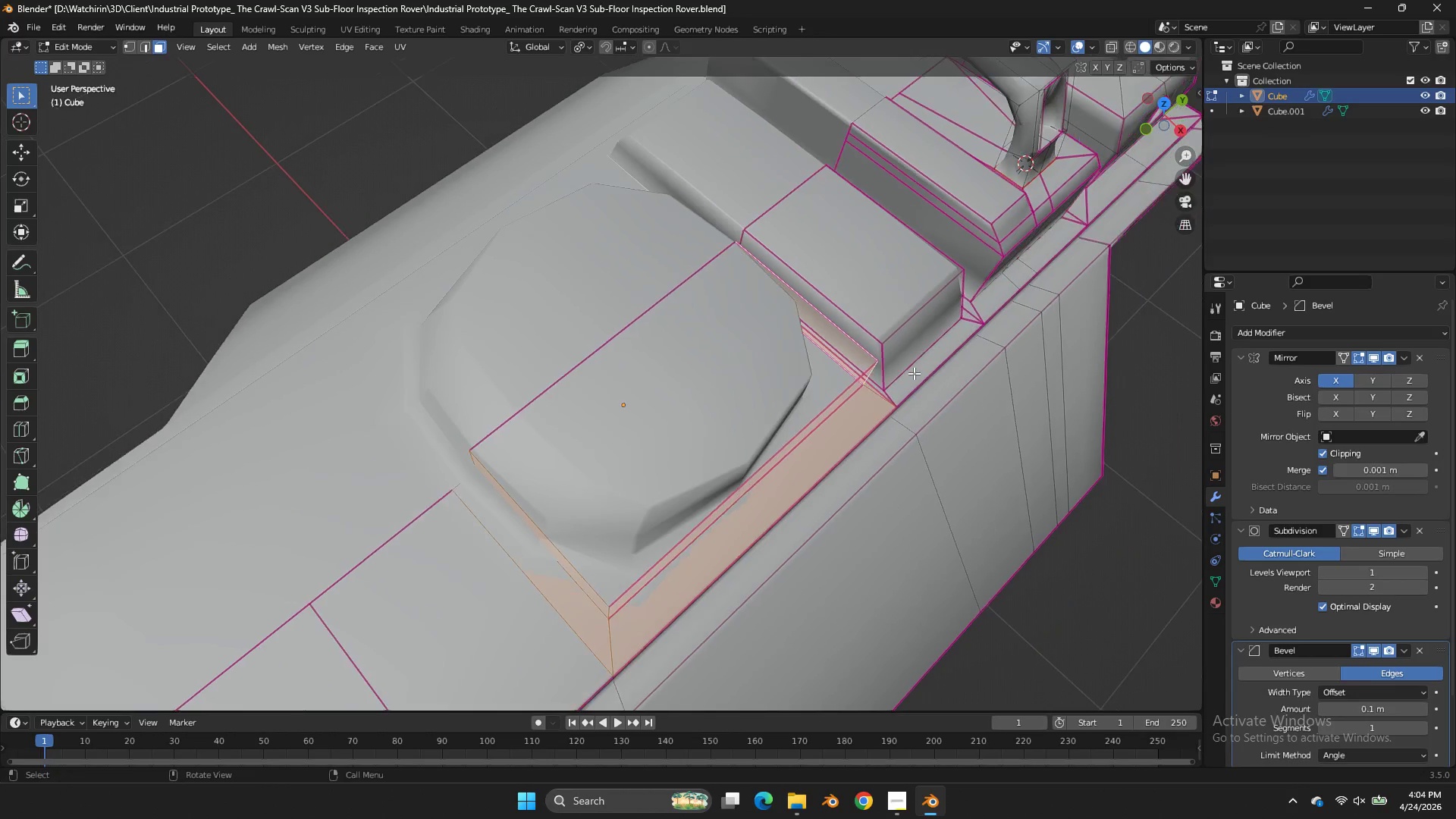 
key(Shift+E)
 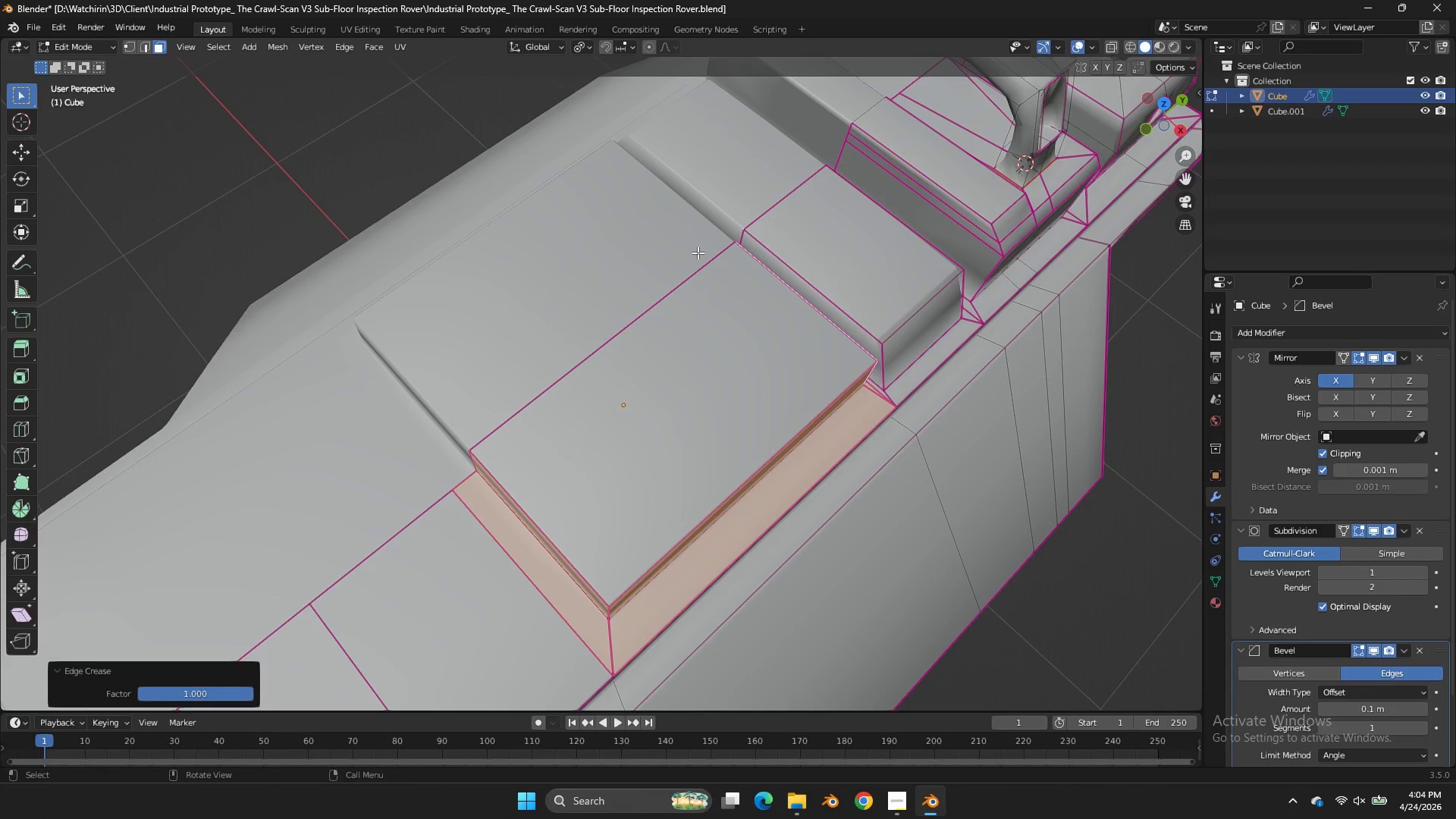 
scroll: coordinate [914, 373], scroll_direction: down, amount: 1.0
 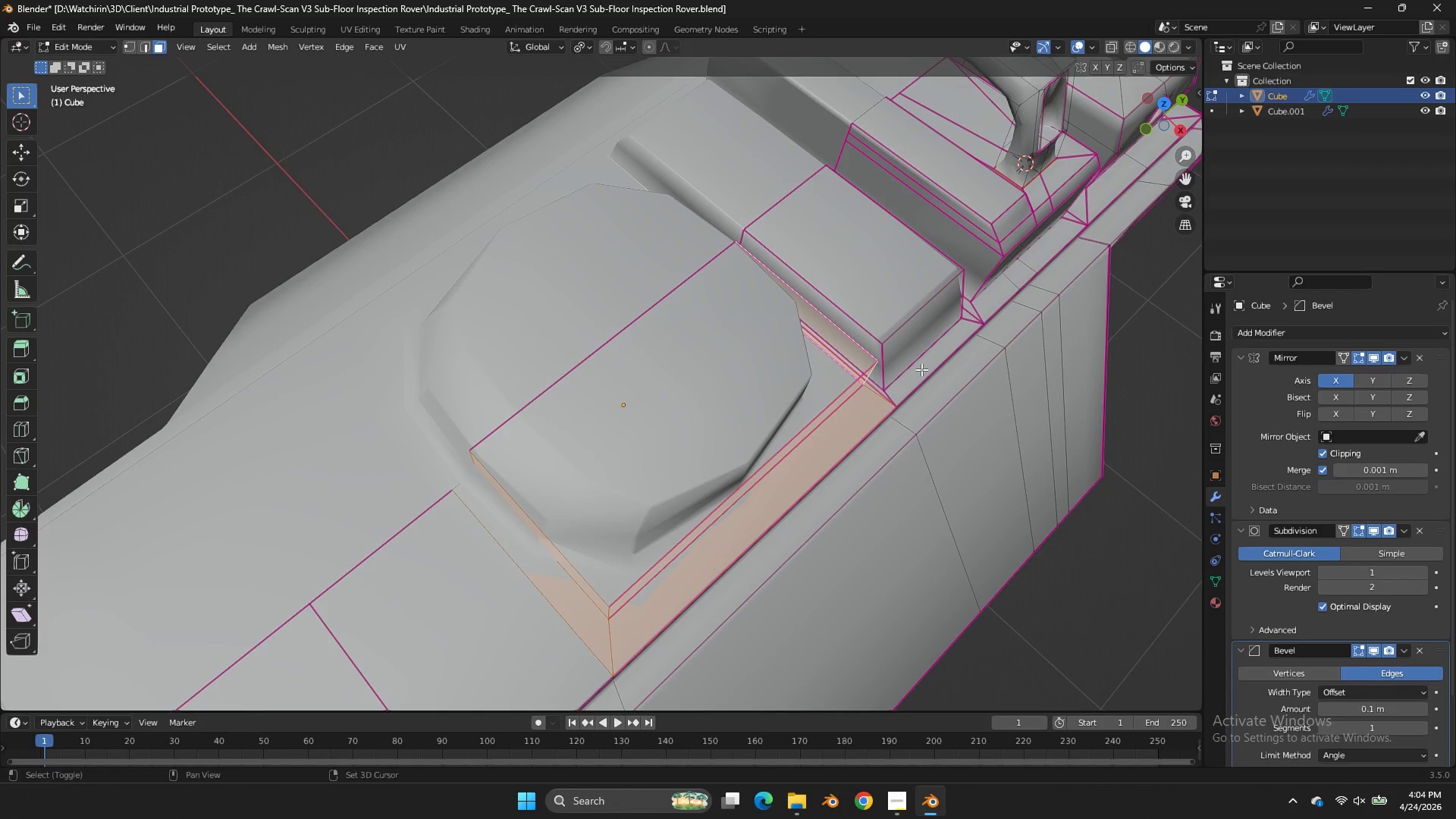 
key(Tab)
 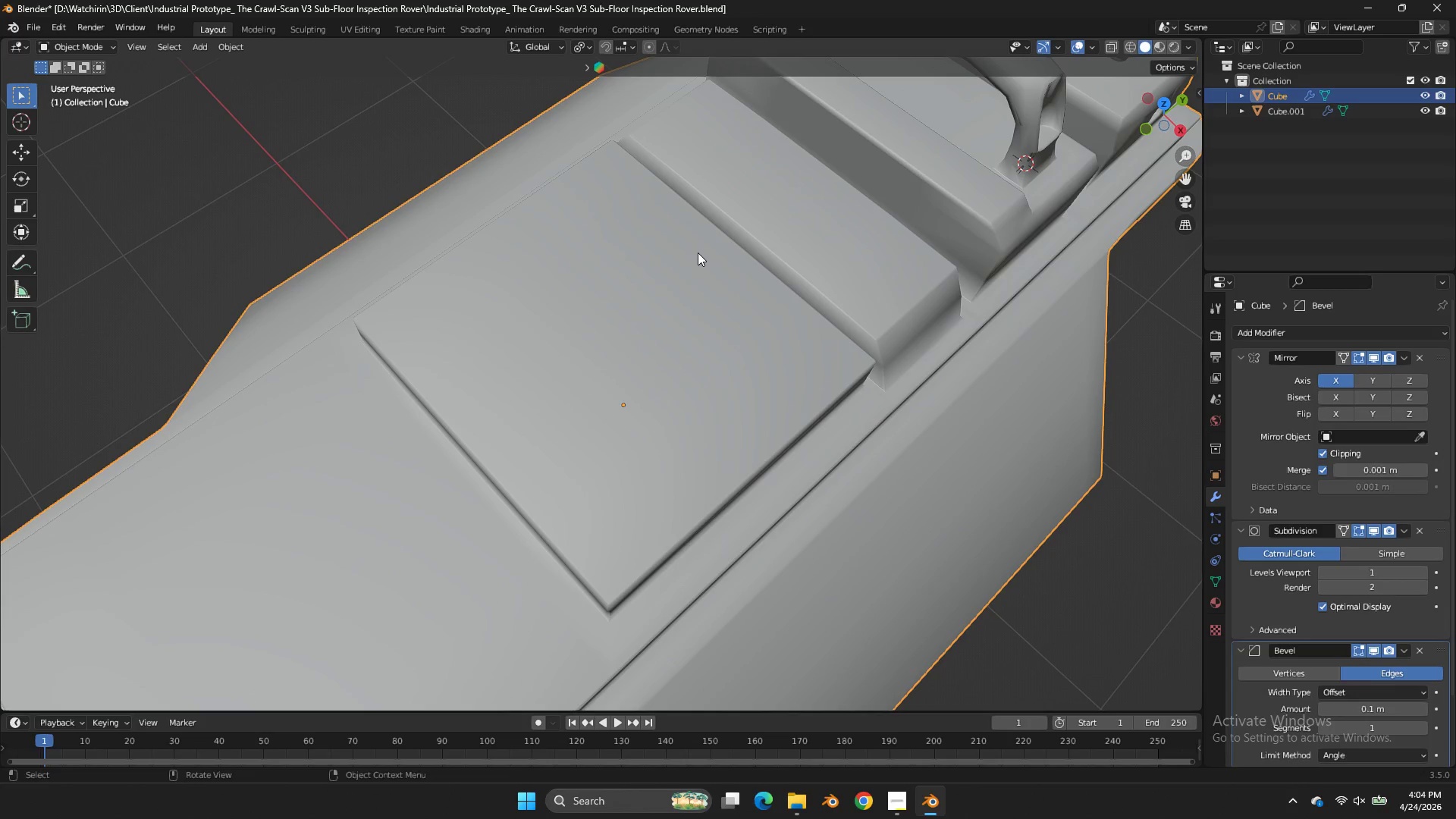 
scroll: coordinate [698, 300], scroll_direction: down, amount: 9.0
 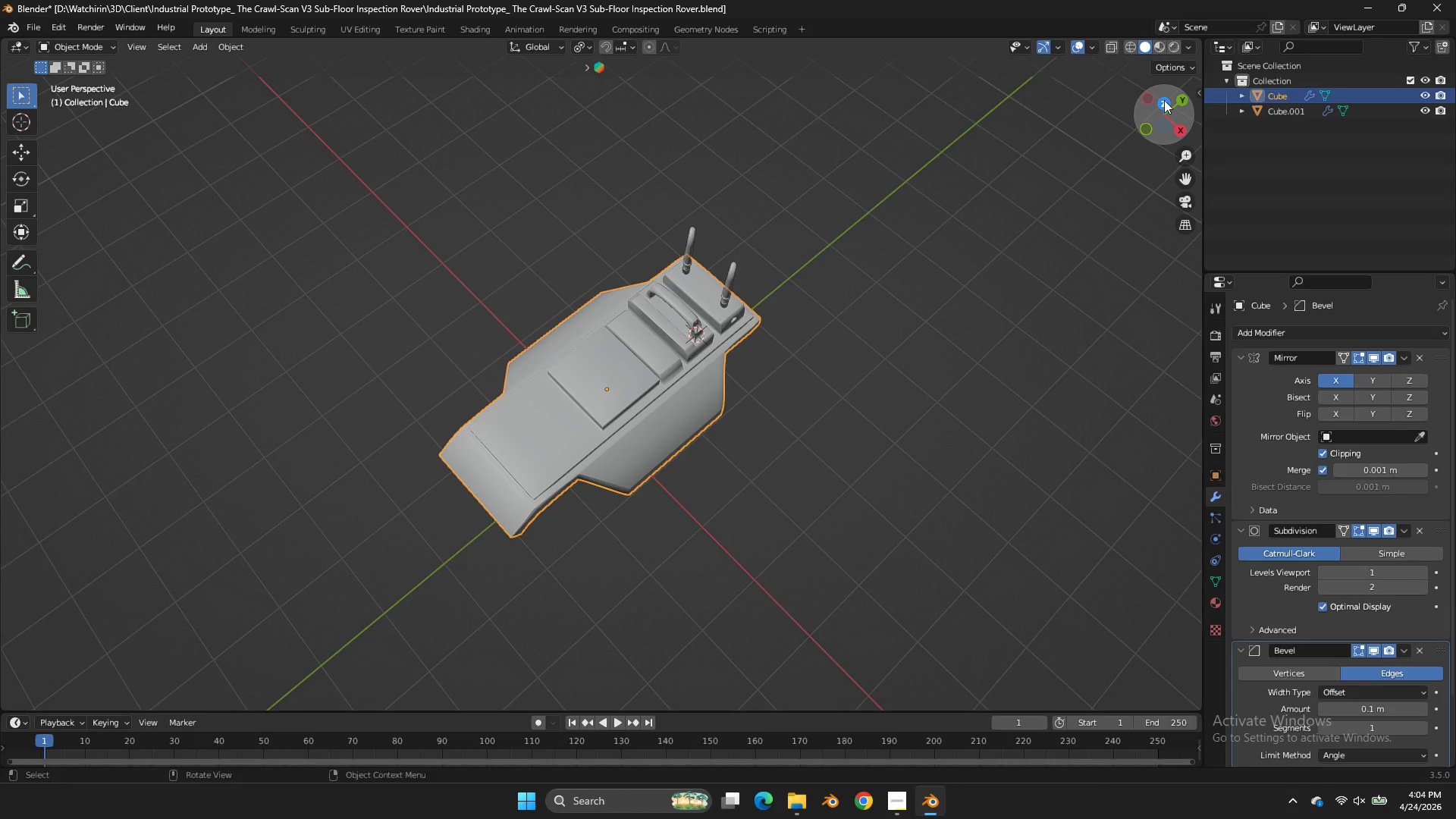 
left_click_drag(start_coordinate=[1164, 100], to_coordinate=[58, 651])
 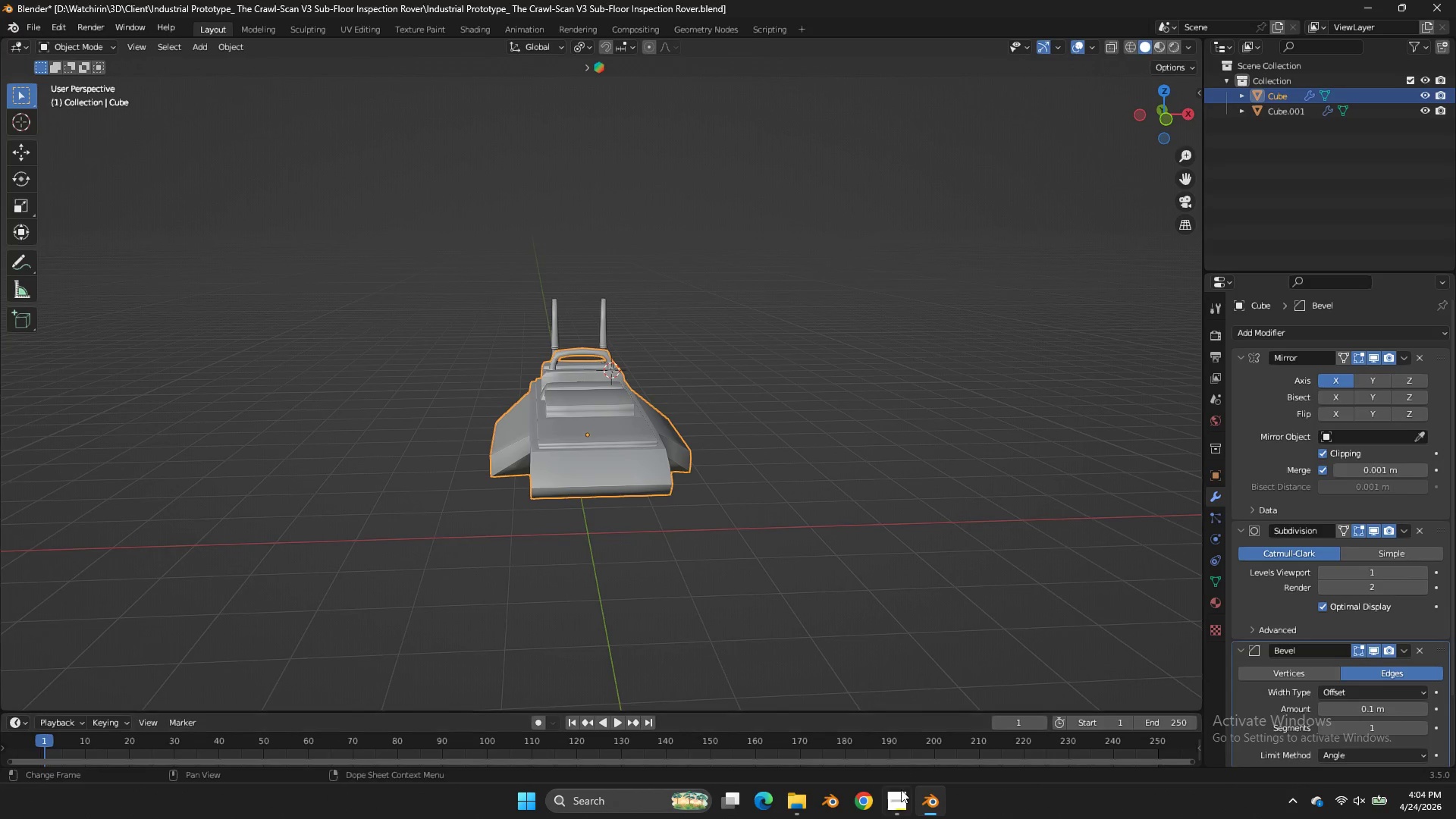 
left_click([902, 791])